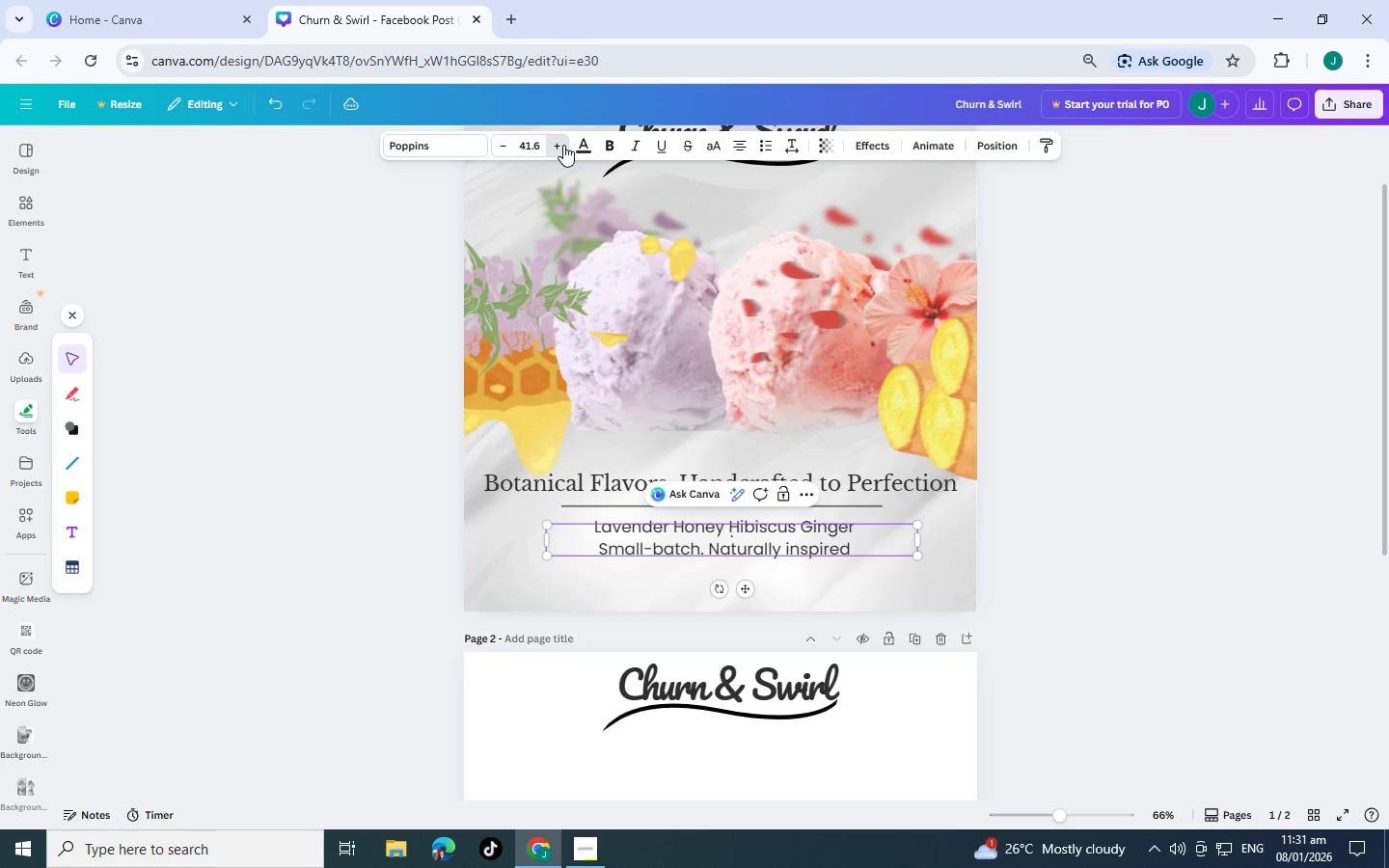 
triple_click([563, 145])
 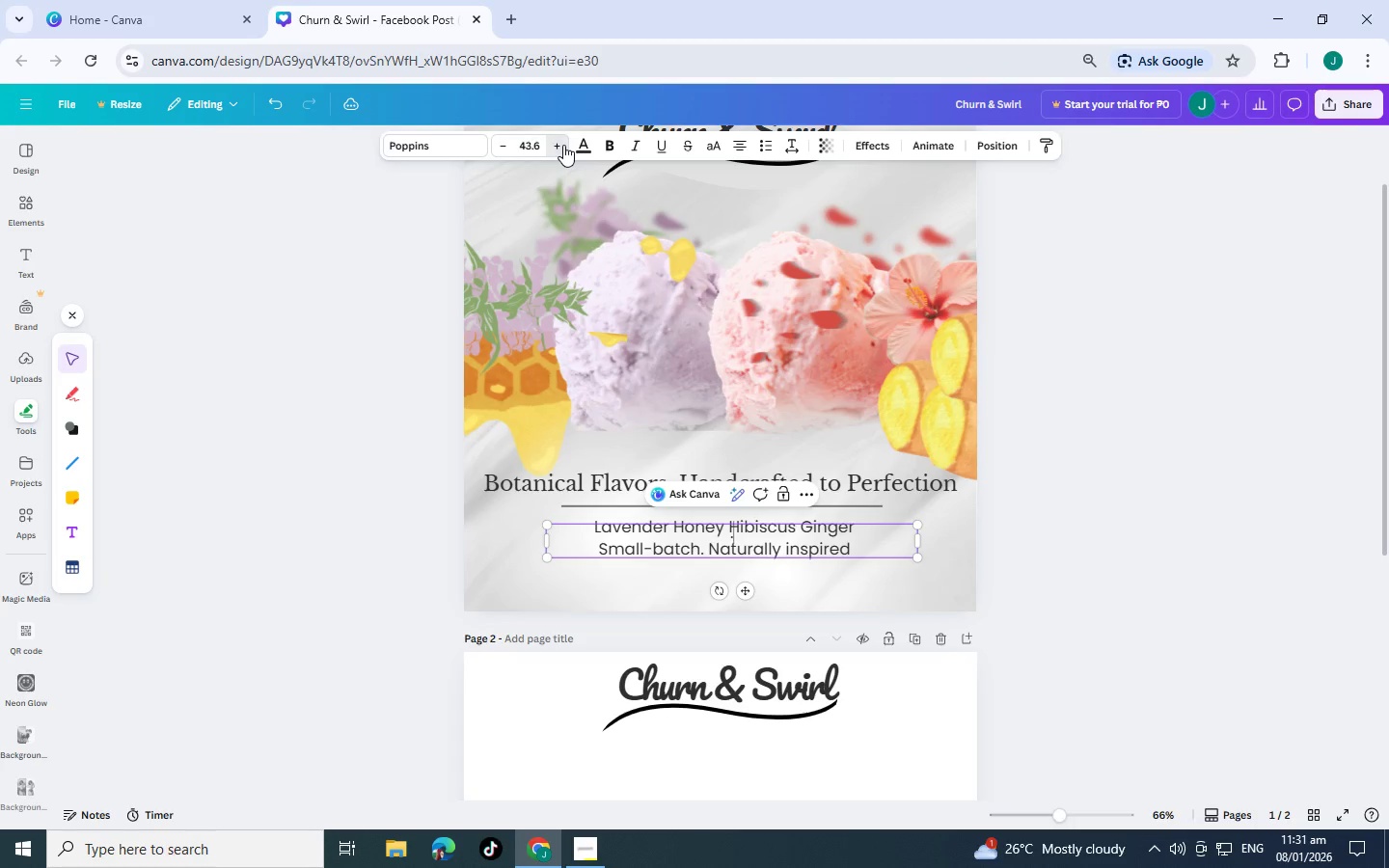 
triple_click([563, 145])
 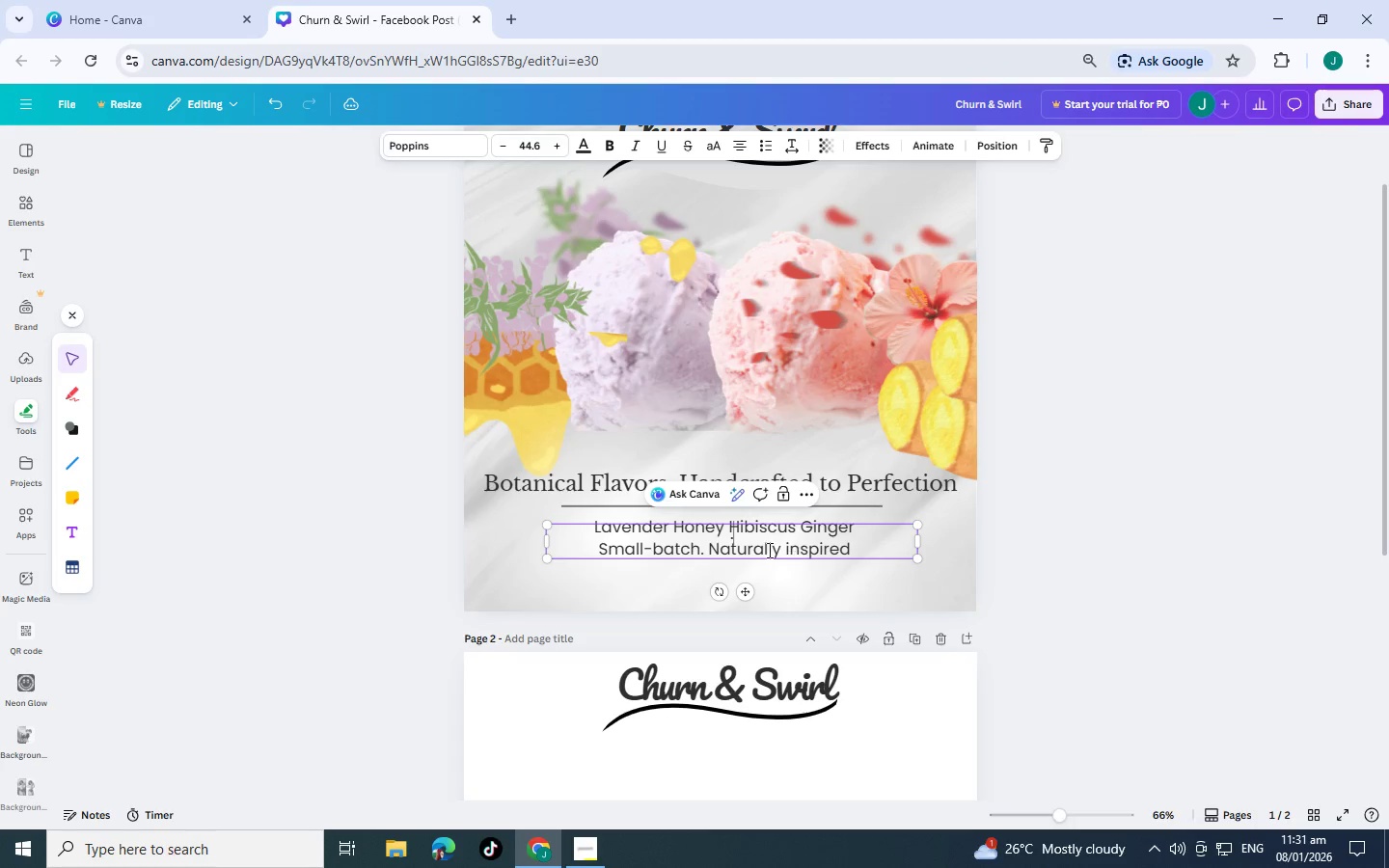 
left_click_drag(start_coordinate=[766, 548], to_coordinate=[693, 531])
 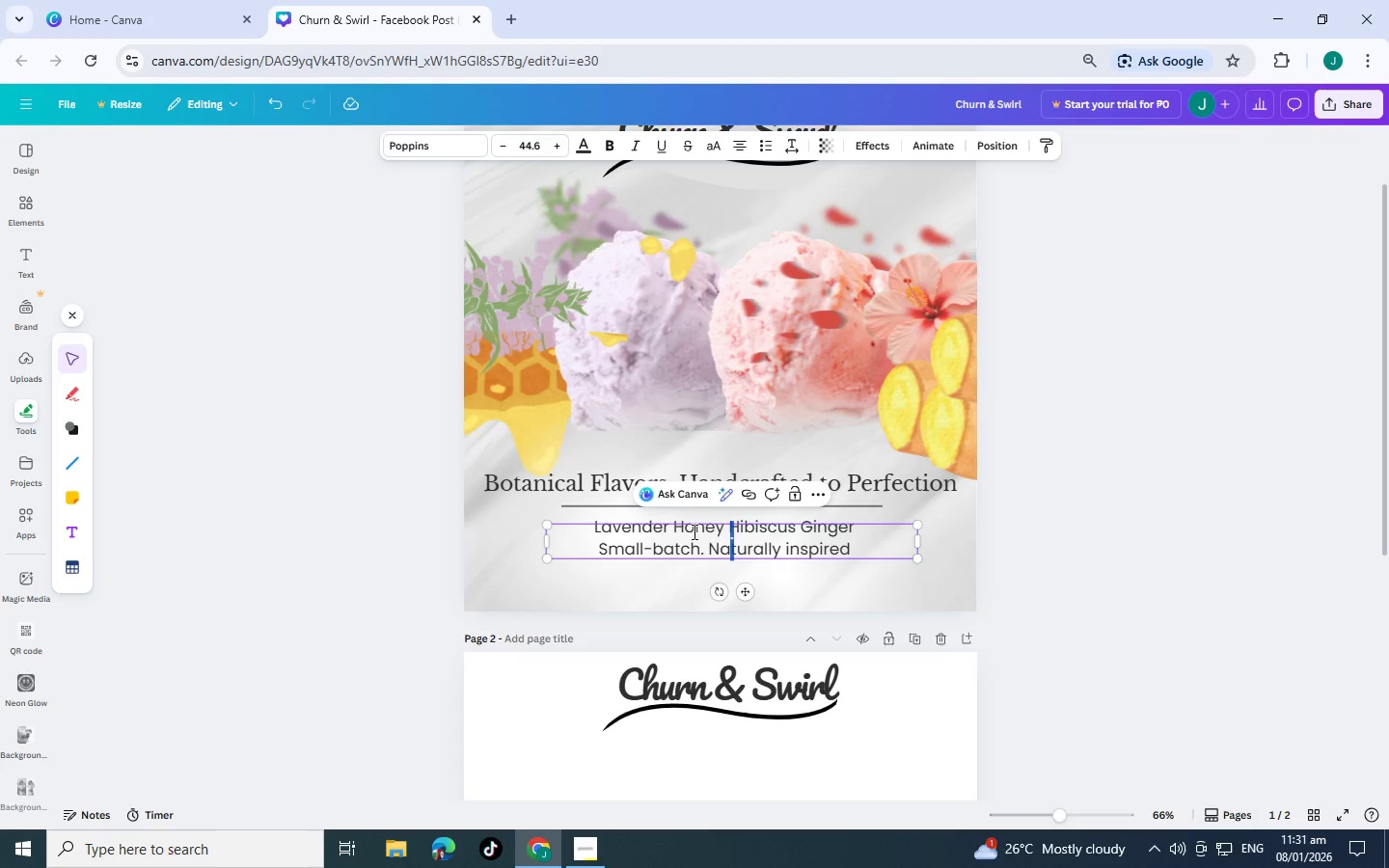 
key(Control+B)
 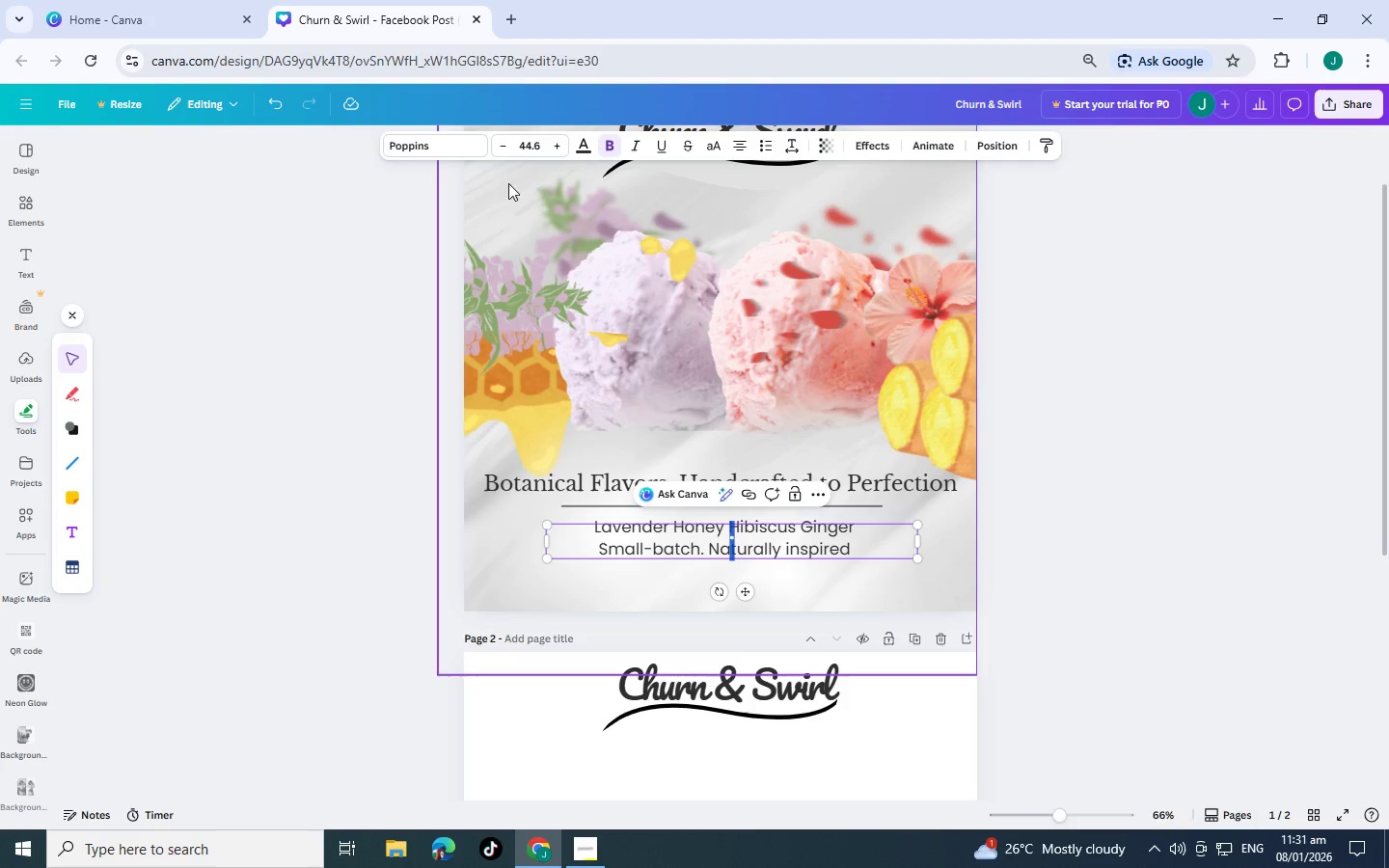 
left_click([484, 152])
 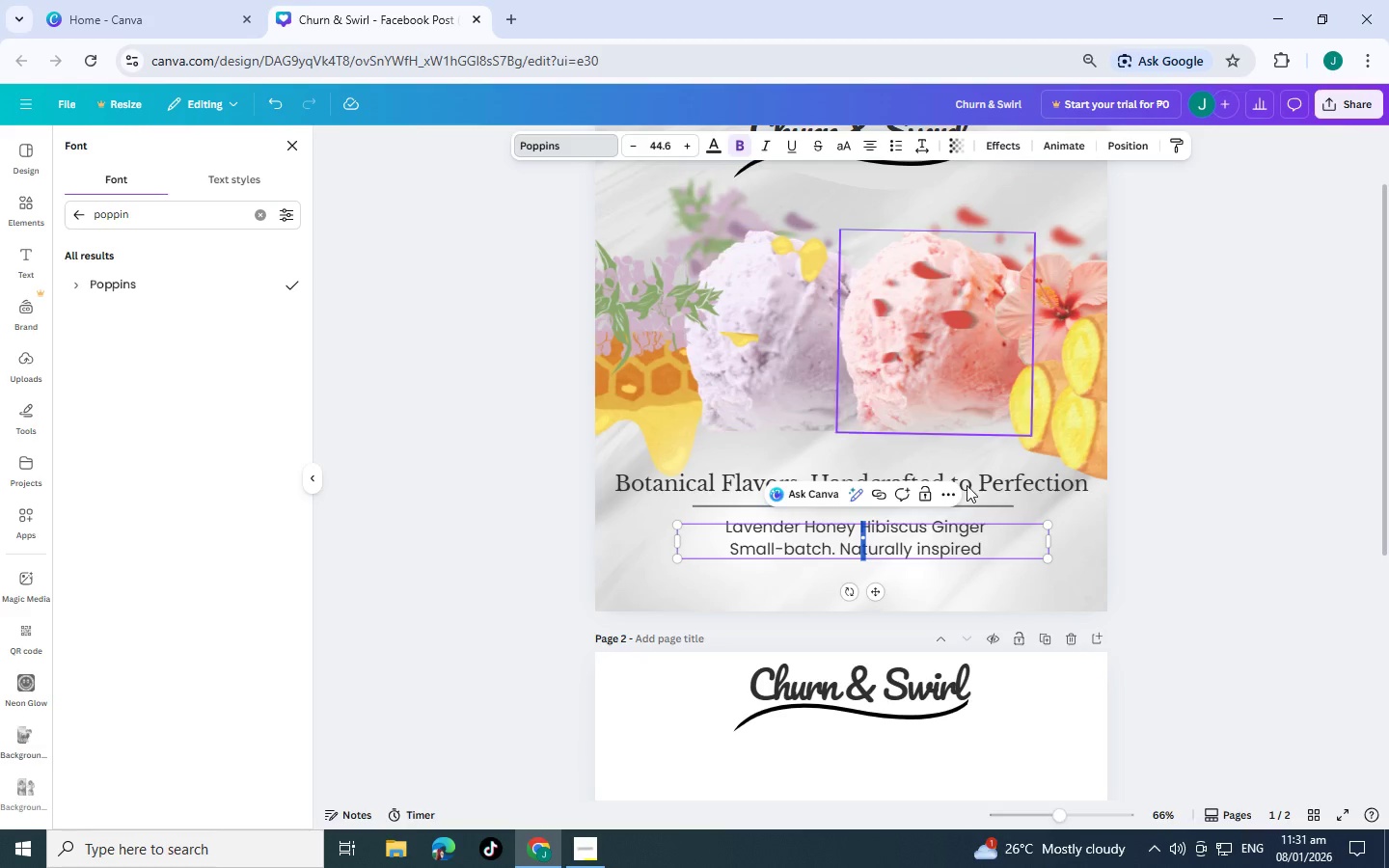 
left_click([1072, 524])
 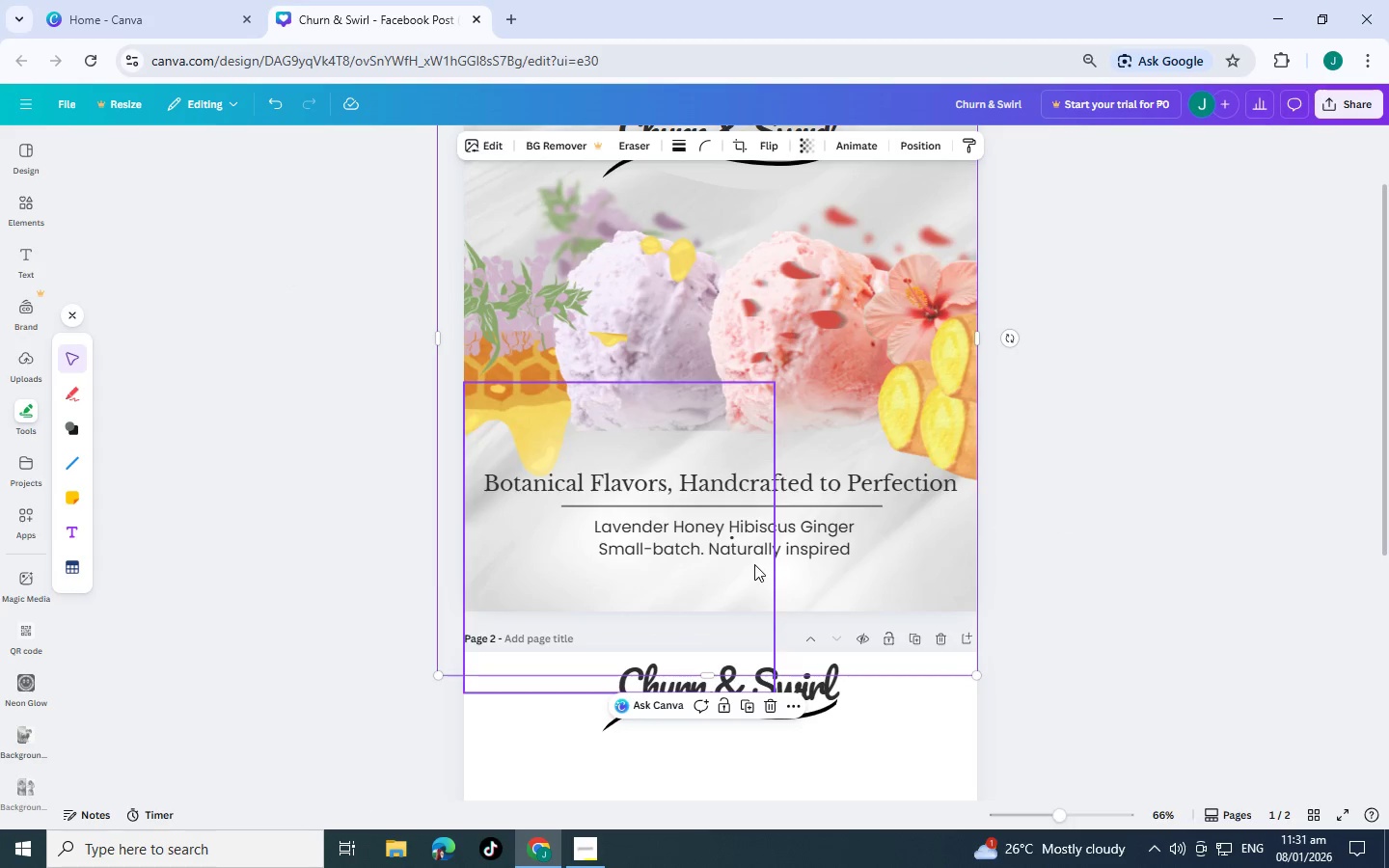 
left_click_drag(start_coordinate=[756, 553], to_coordinate=[751, 542])
 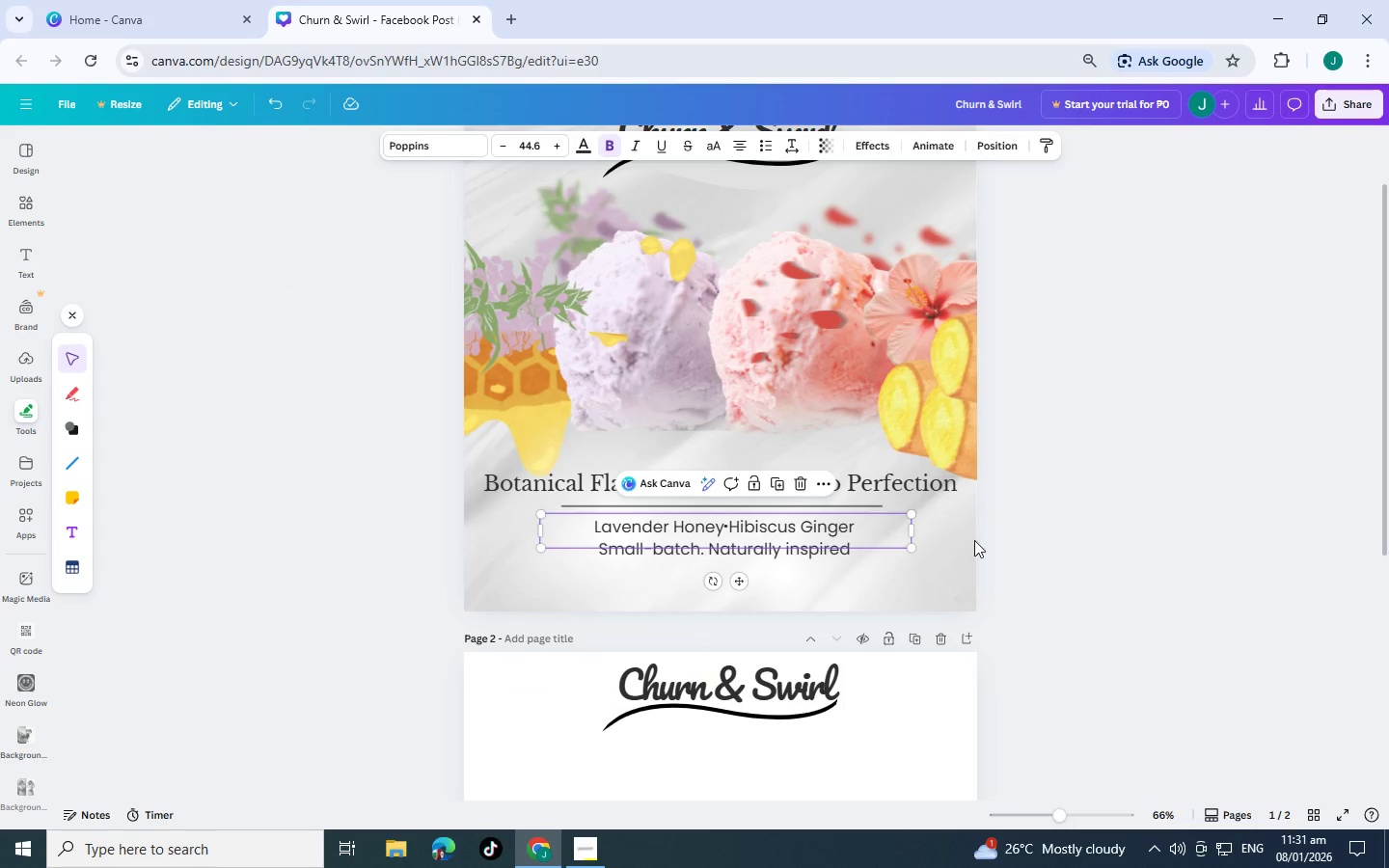 
left_click([1003, 544])
 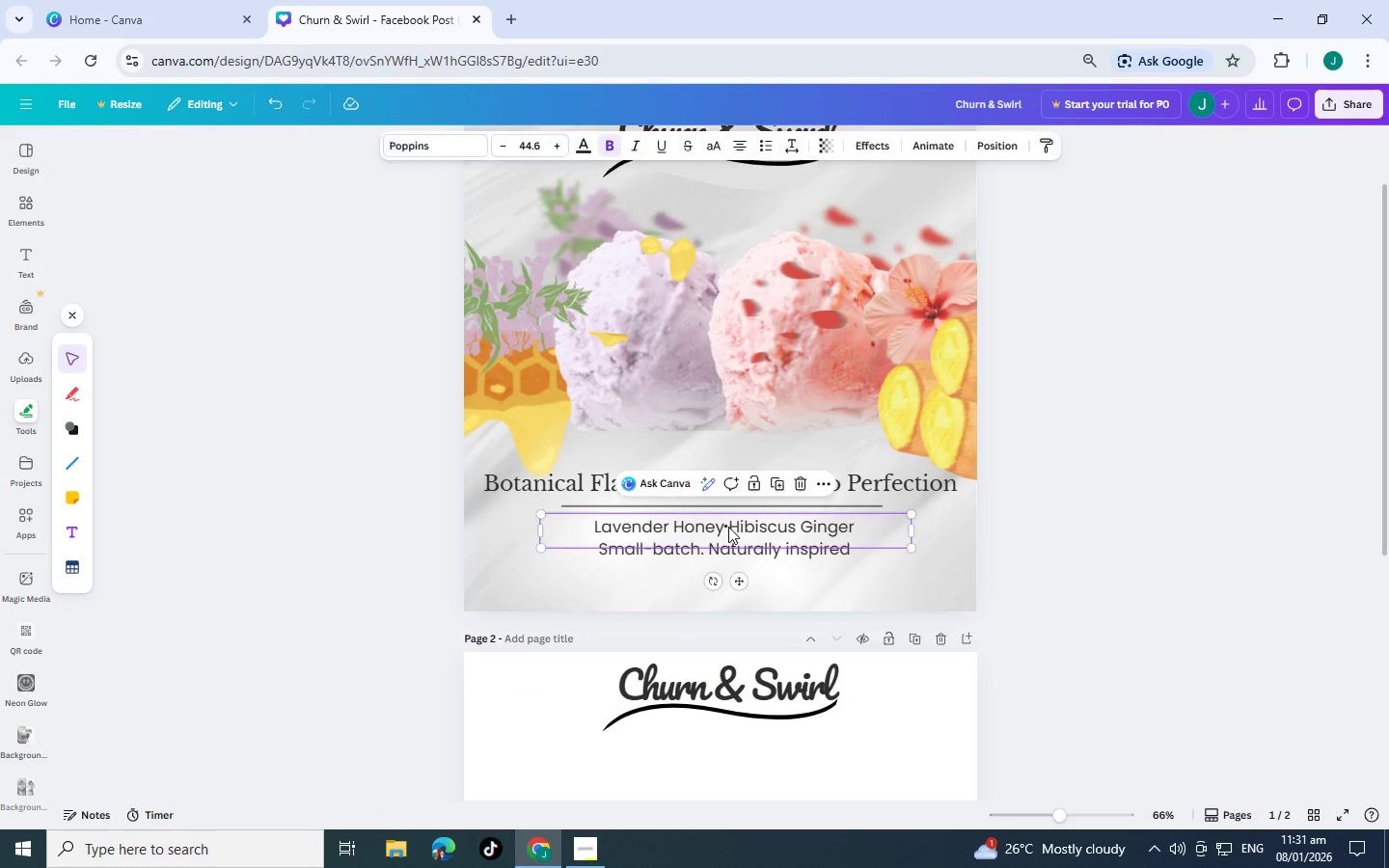 
double_click([728, 527])
 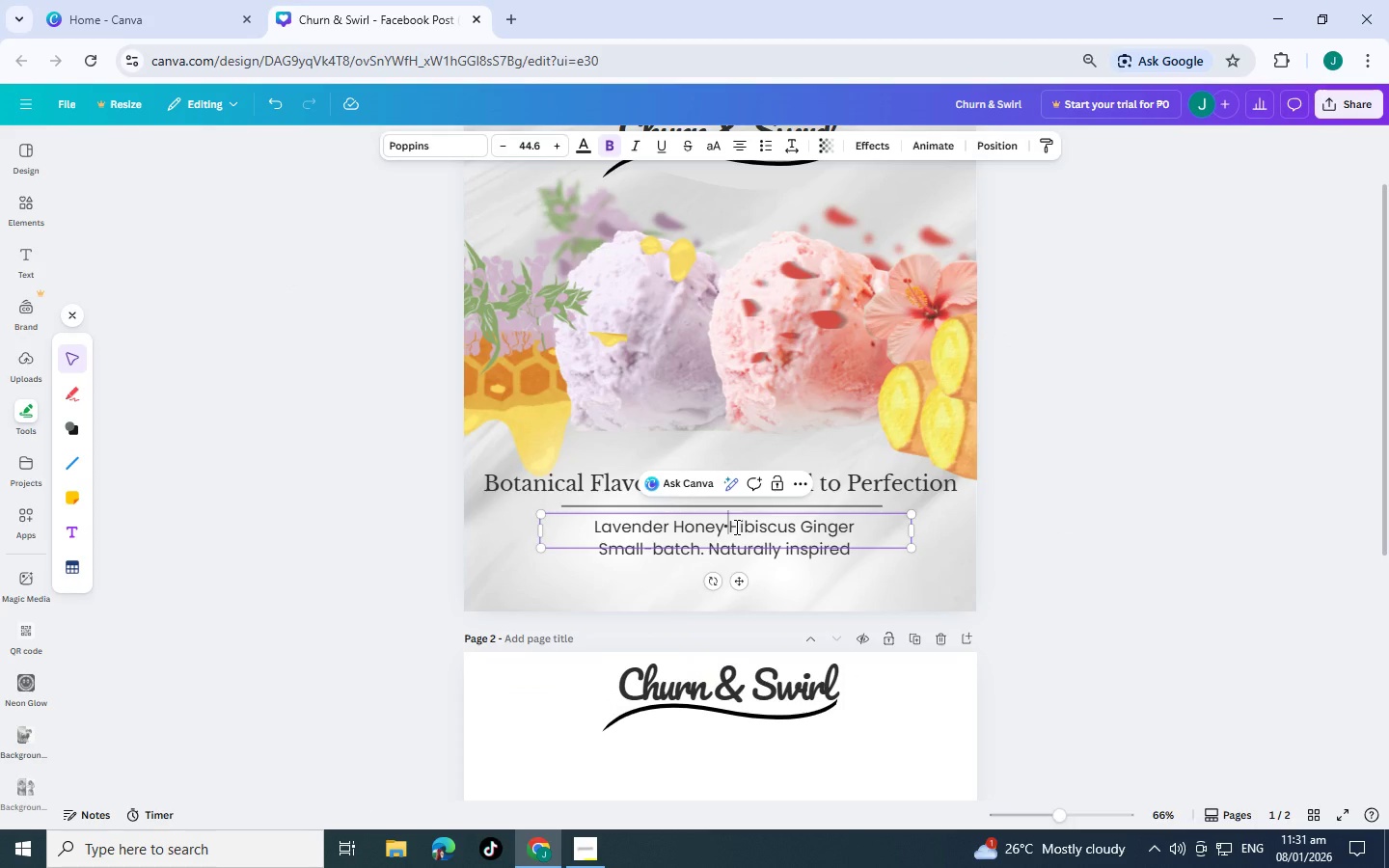 
triple_click([735, 527])
 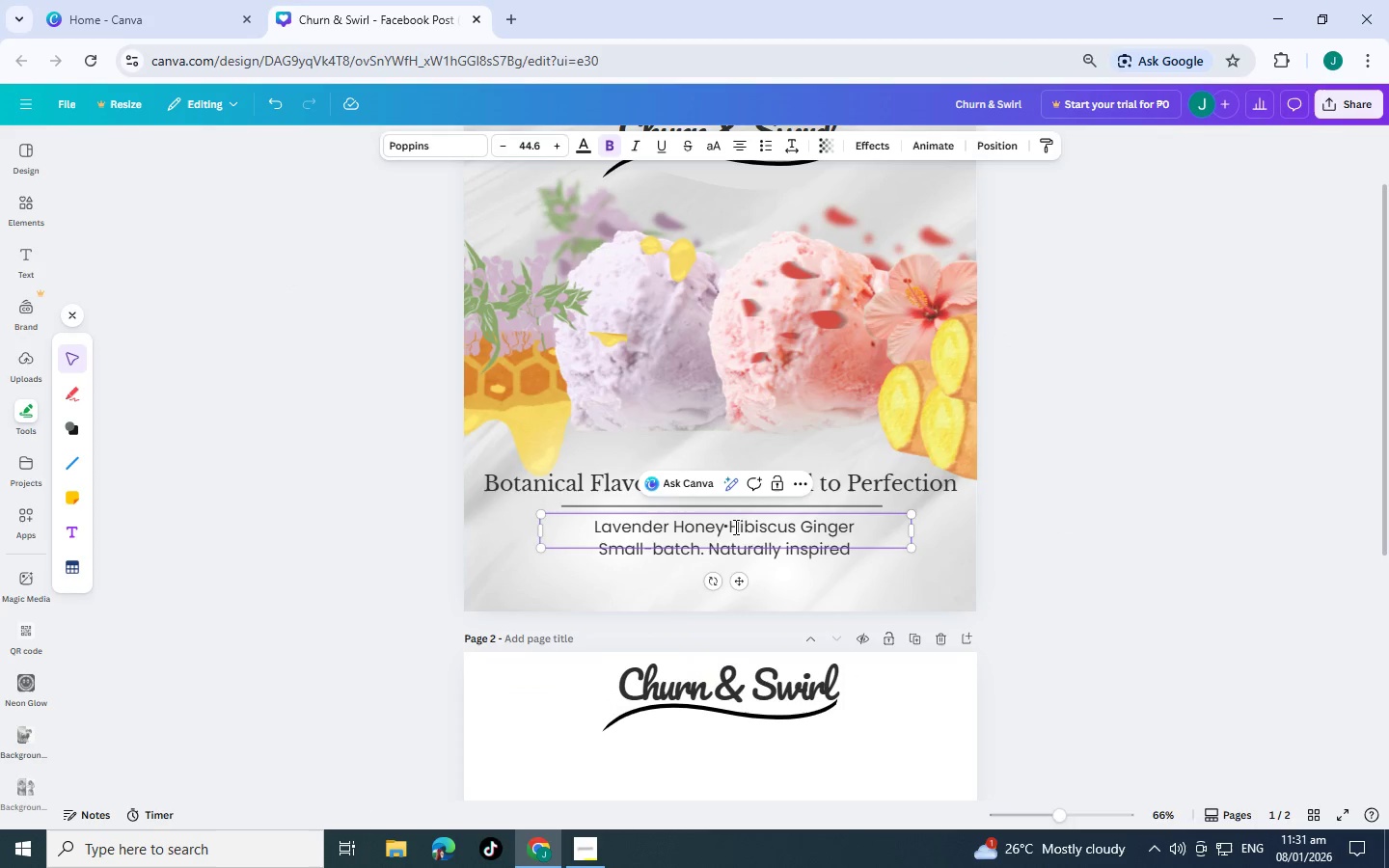 
key(Space)
 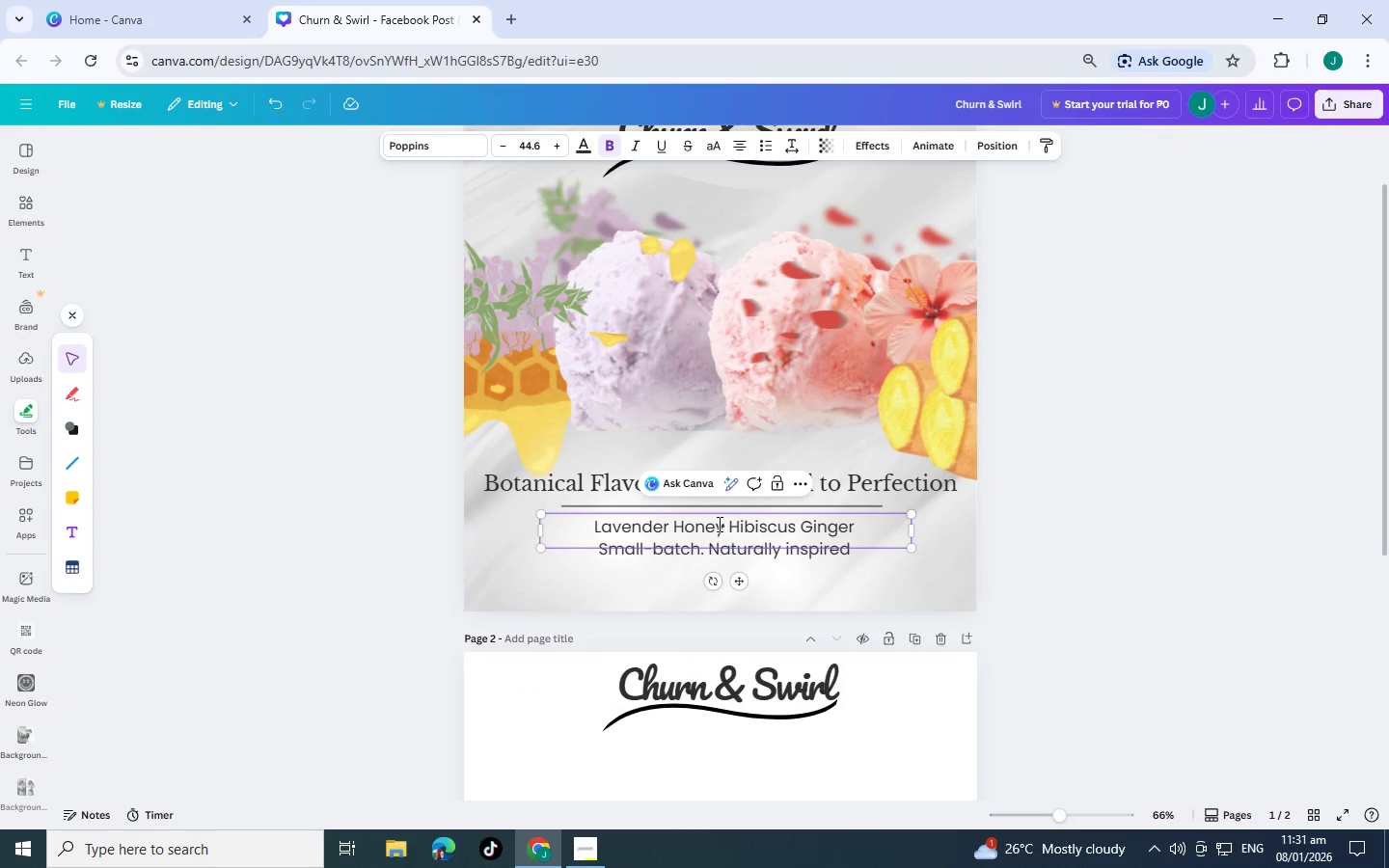 
left_click([717, 524])
 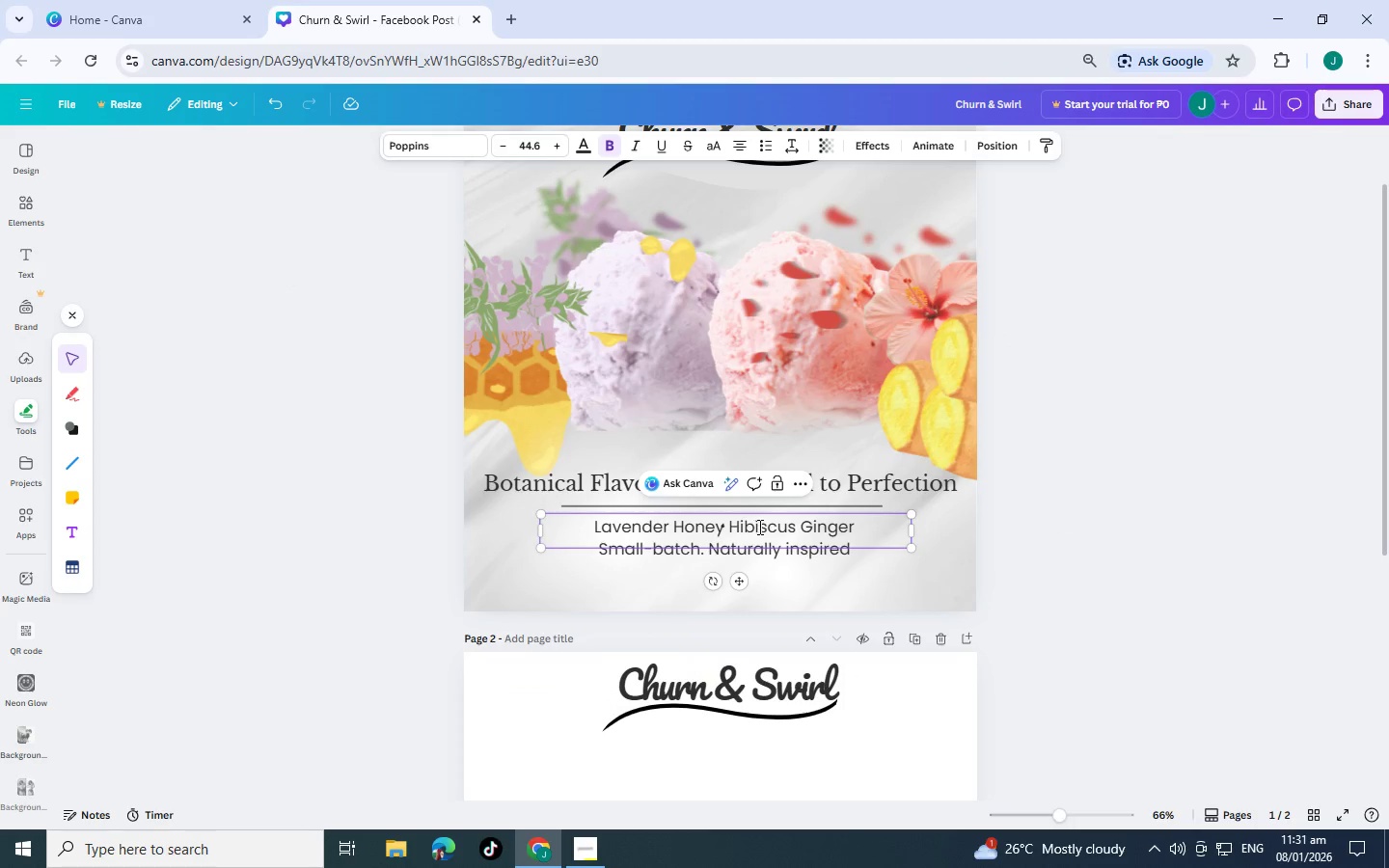 
left_click_drag(start_coordinate=[758, 527], to_coordinate=[734, 536])
 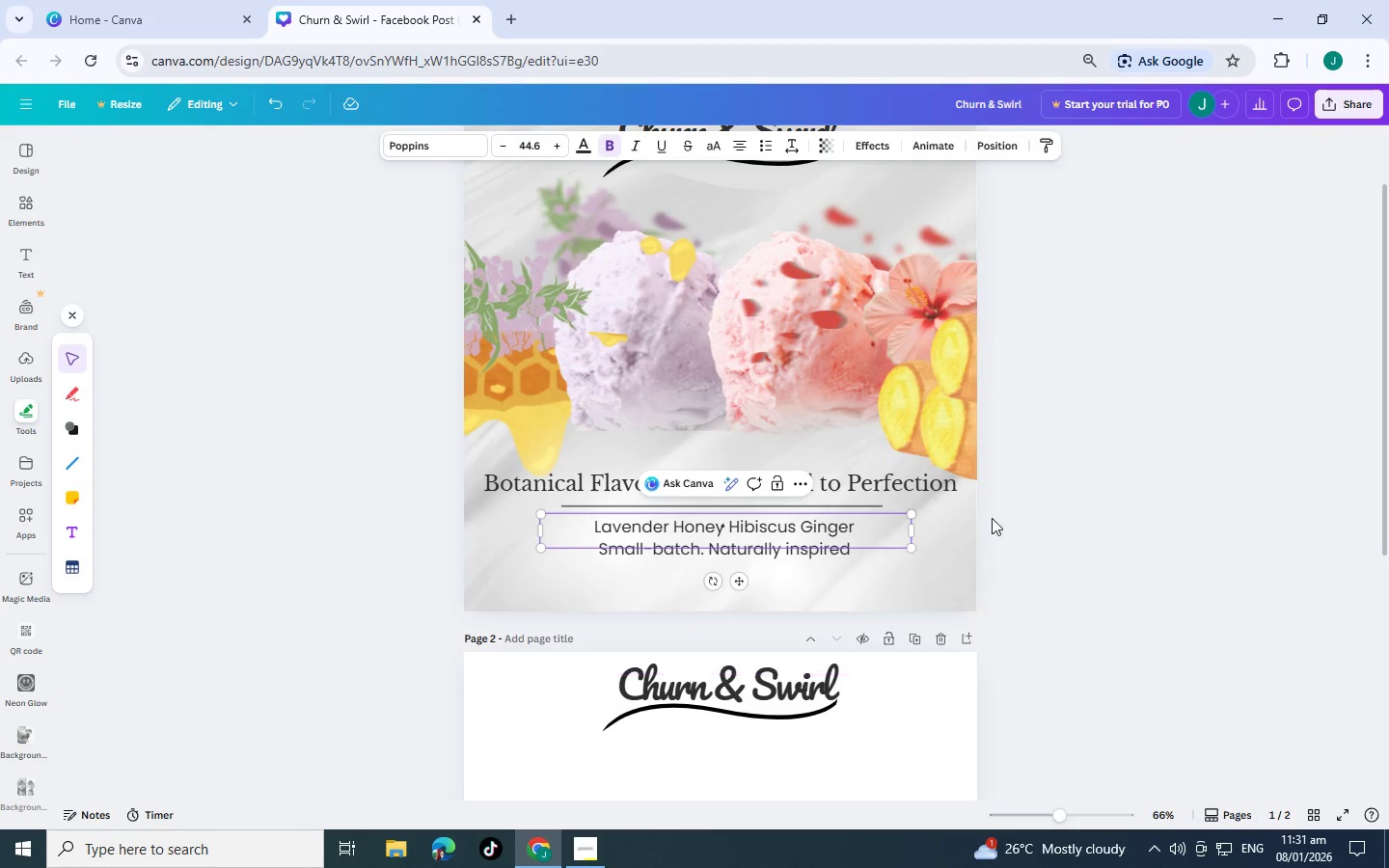 
left_click([1025, 521])
 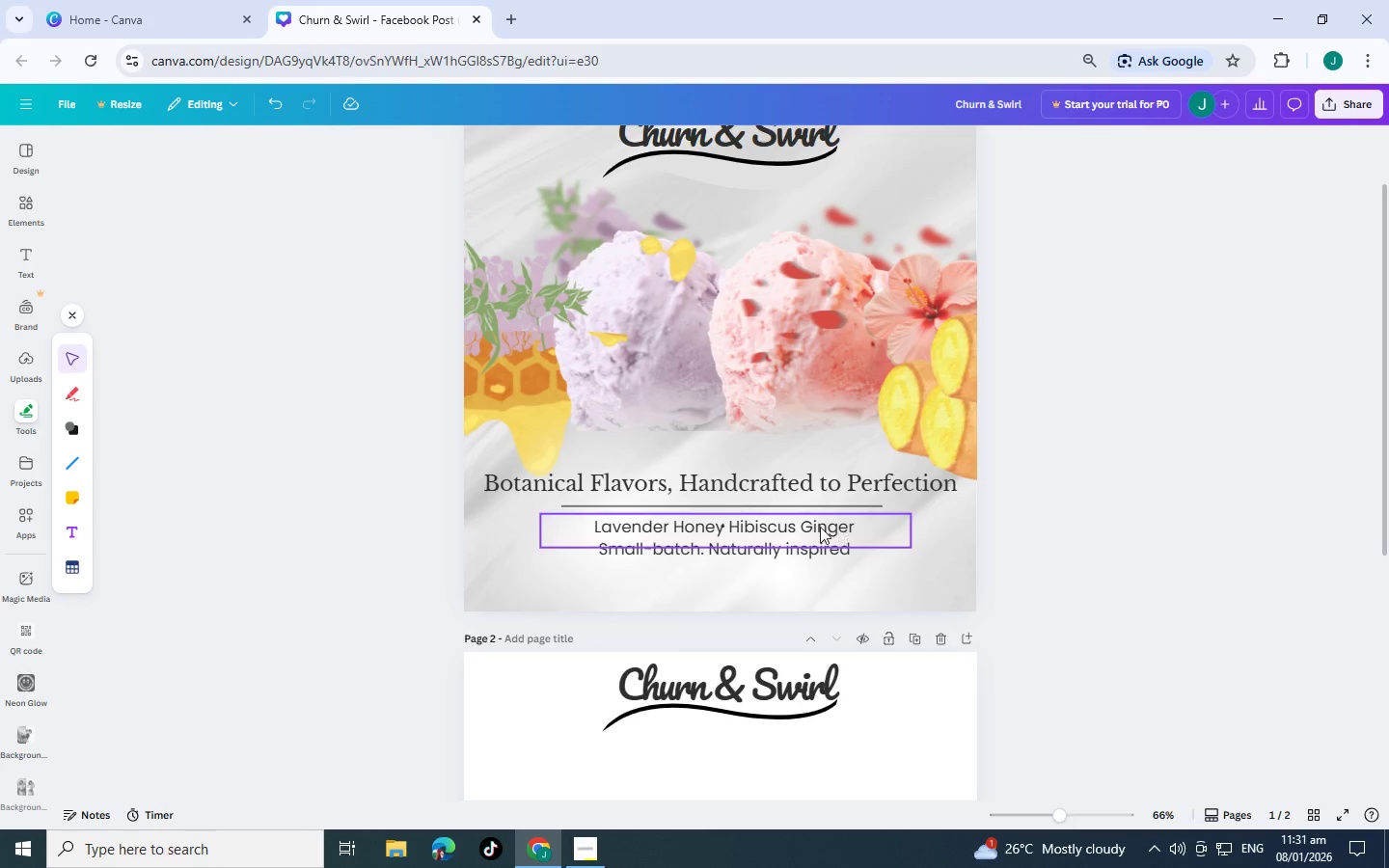 
left_click_drag(start_coordinate=[820, 527], to_coordinate=[826, 567])
 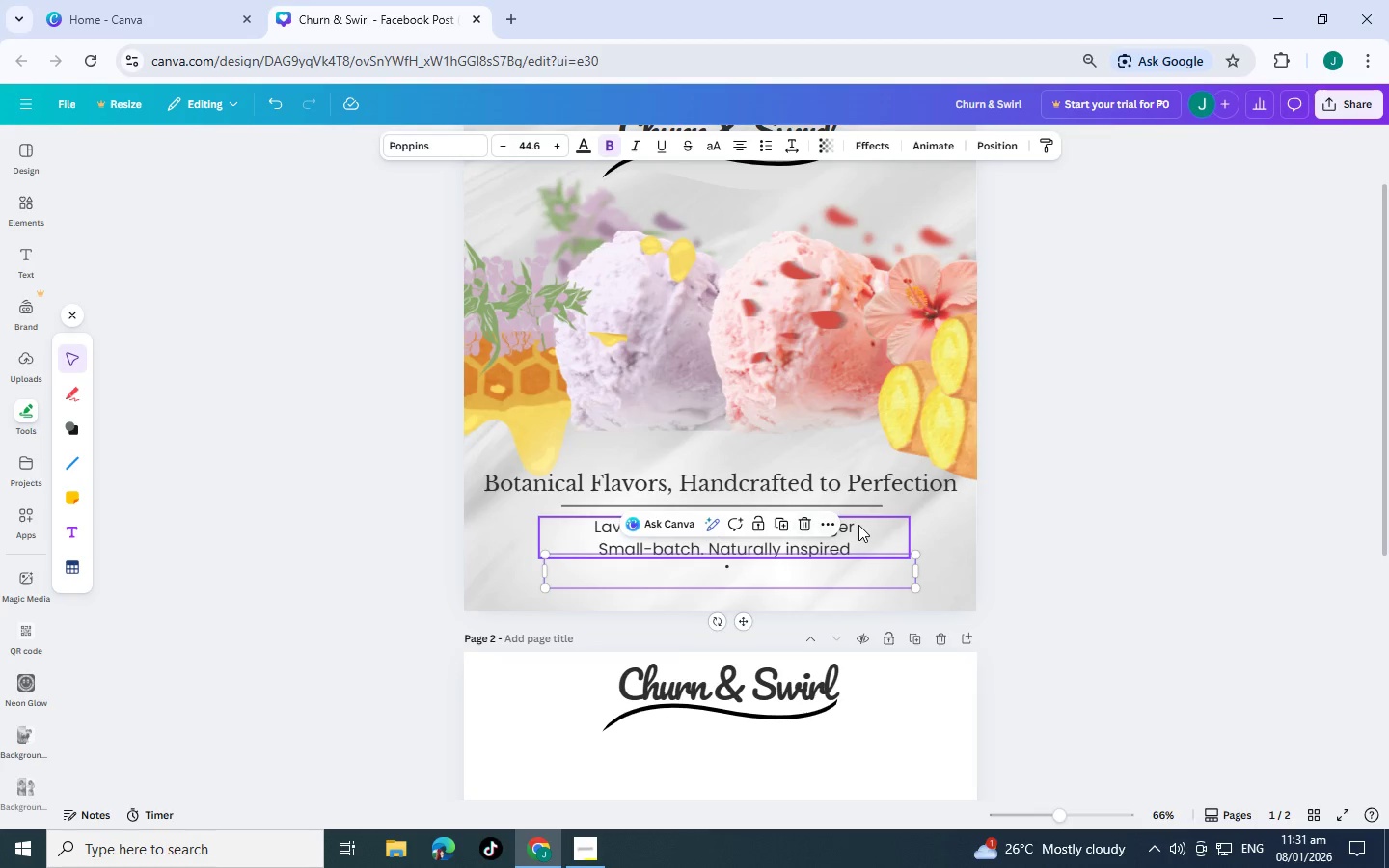 
left_click([858, 525])
 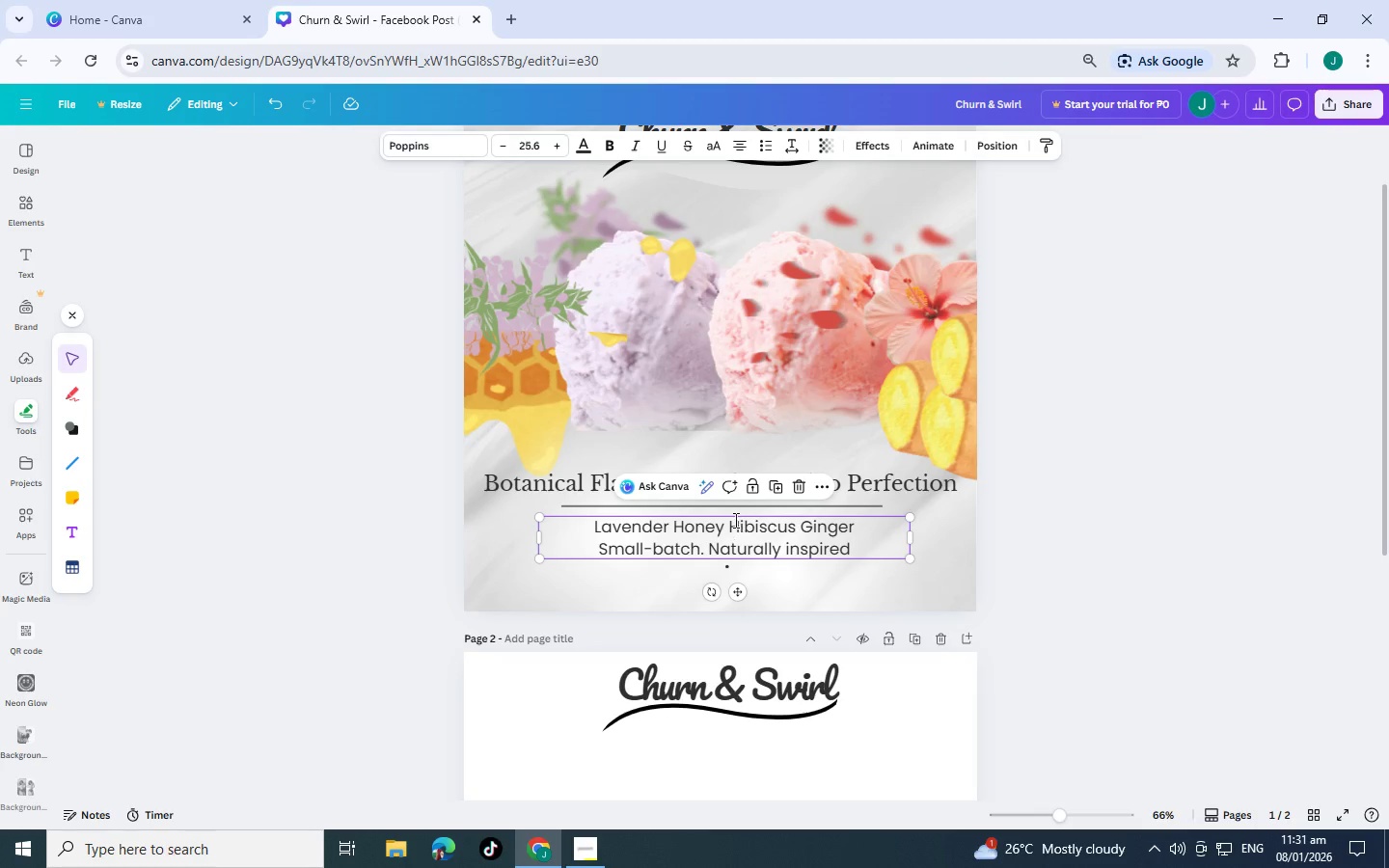 
double_click([734, 520])
 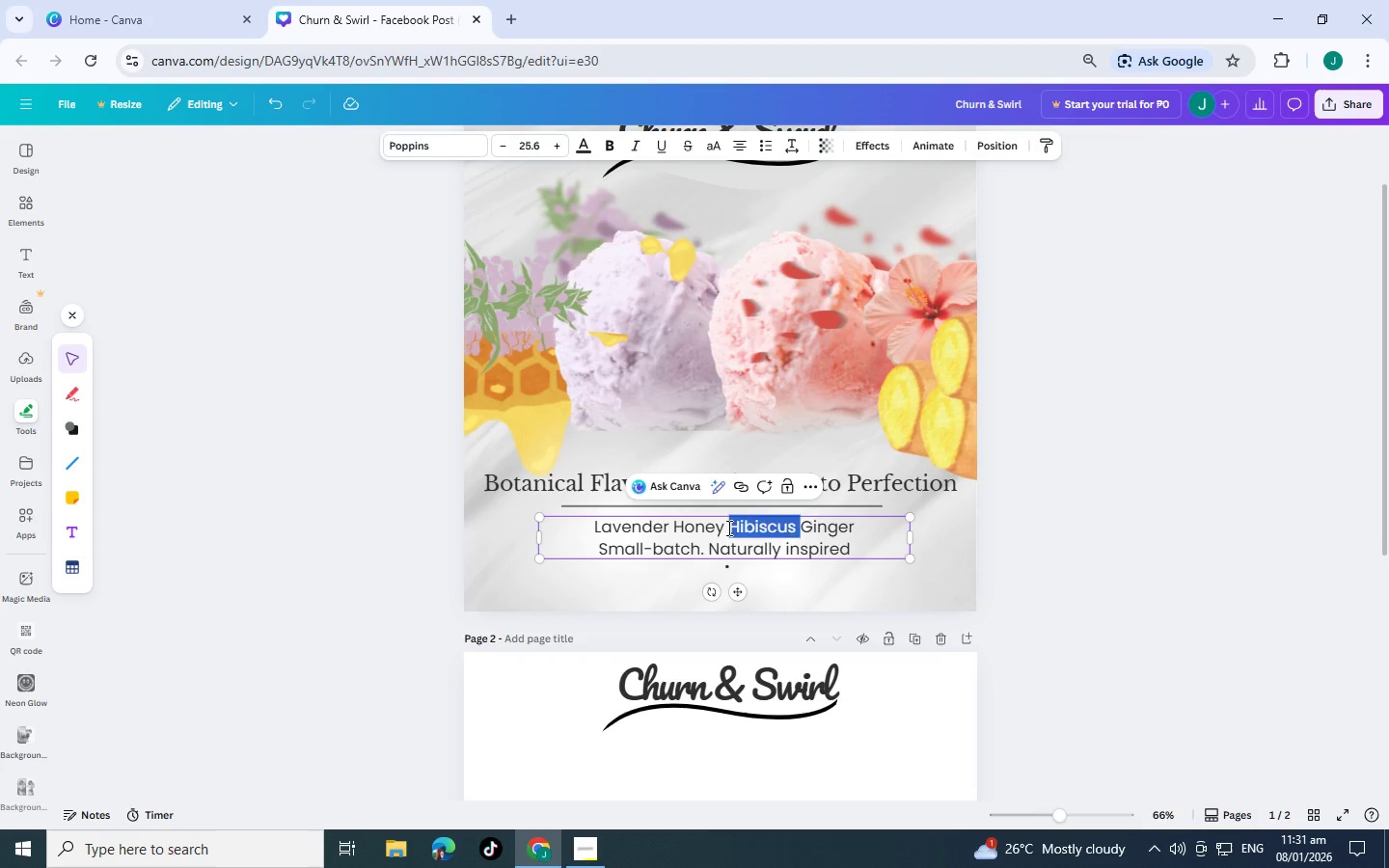 
left_click([727, 528])
 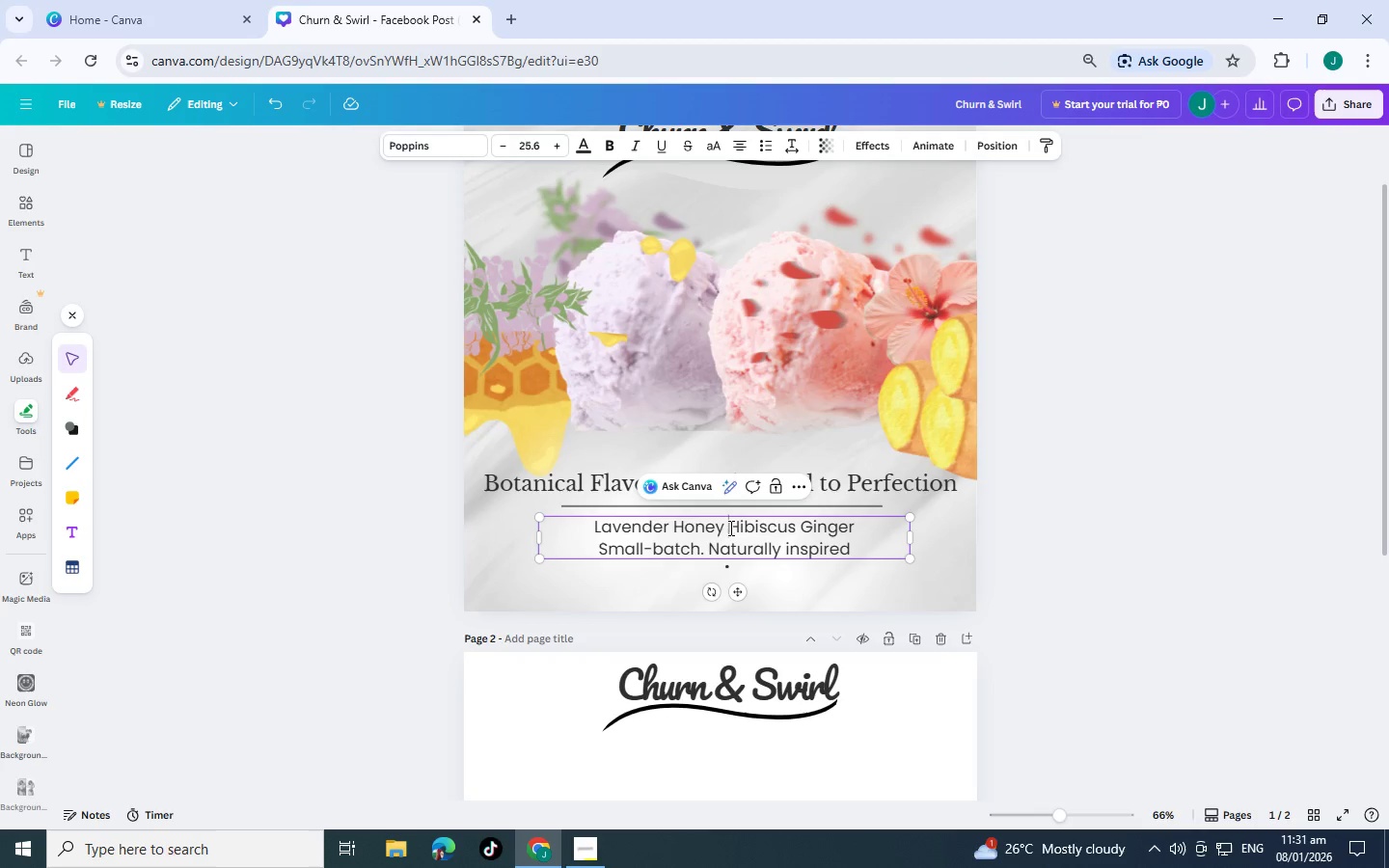 
key(Space)
 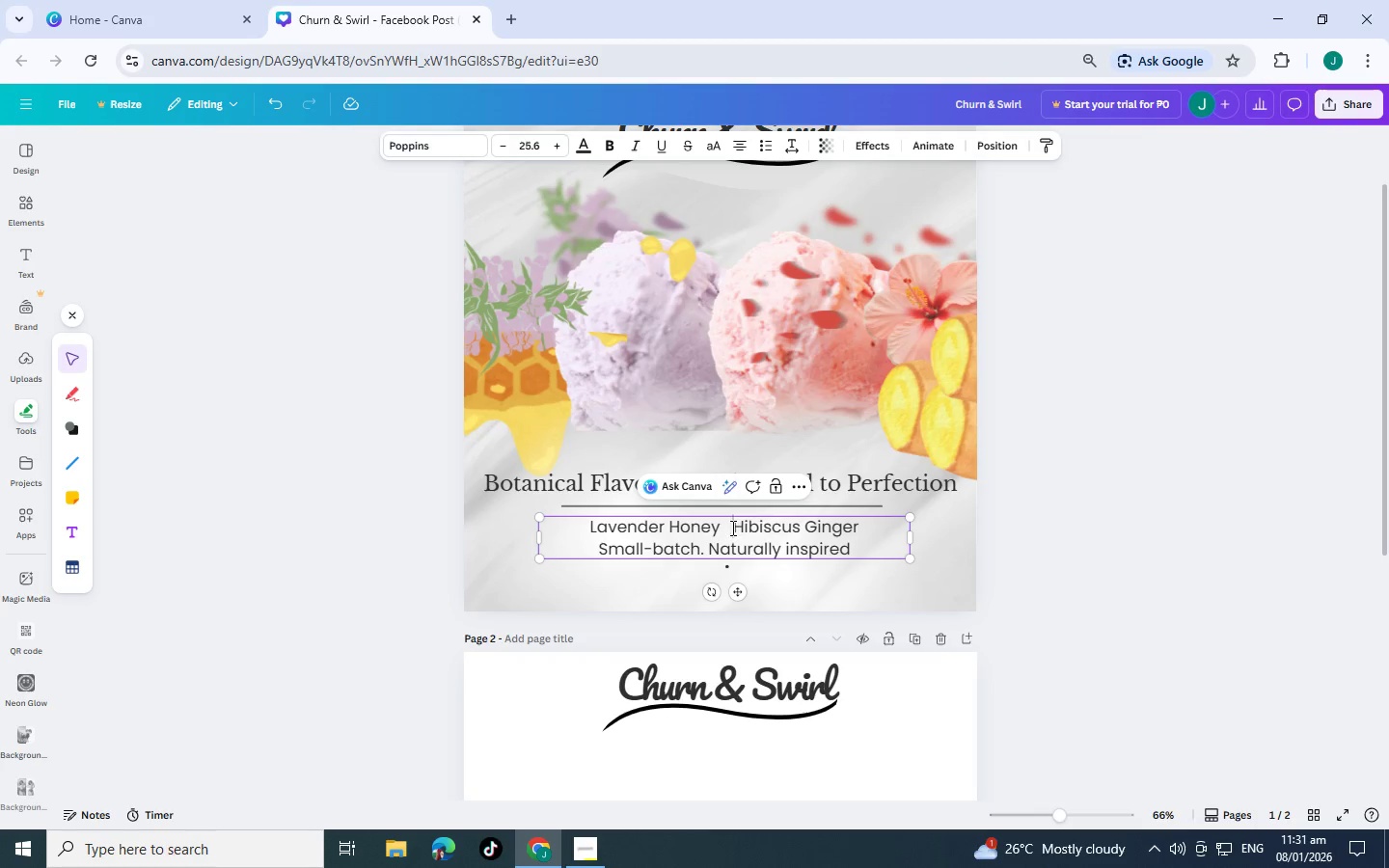 
key(Space)
 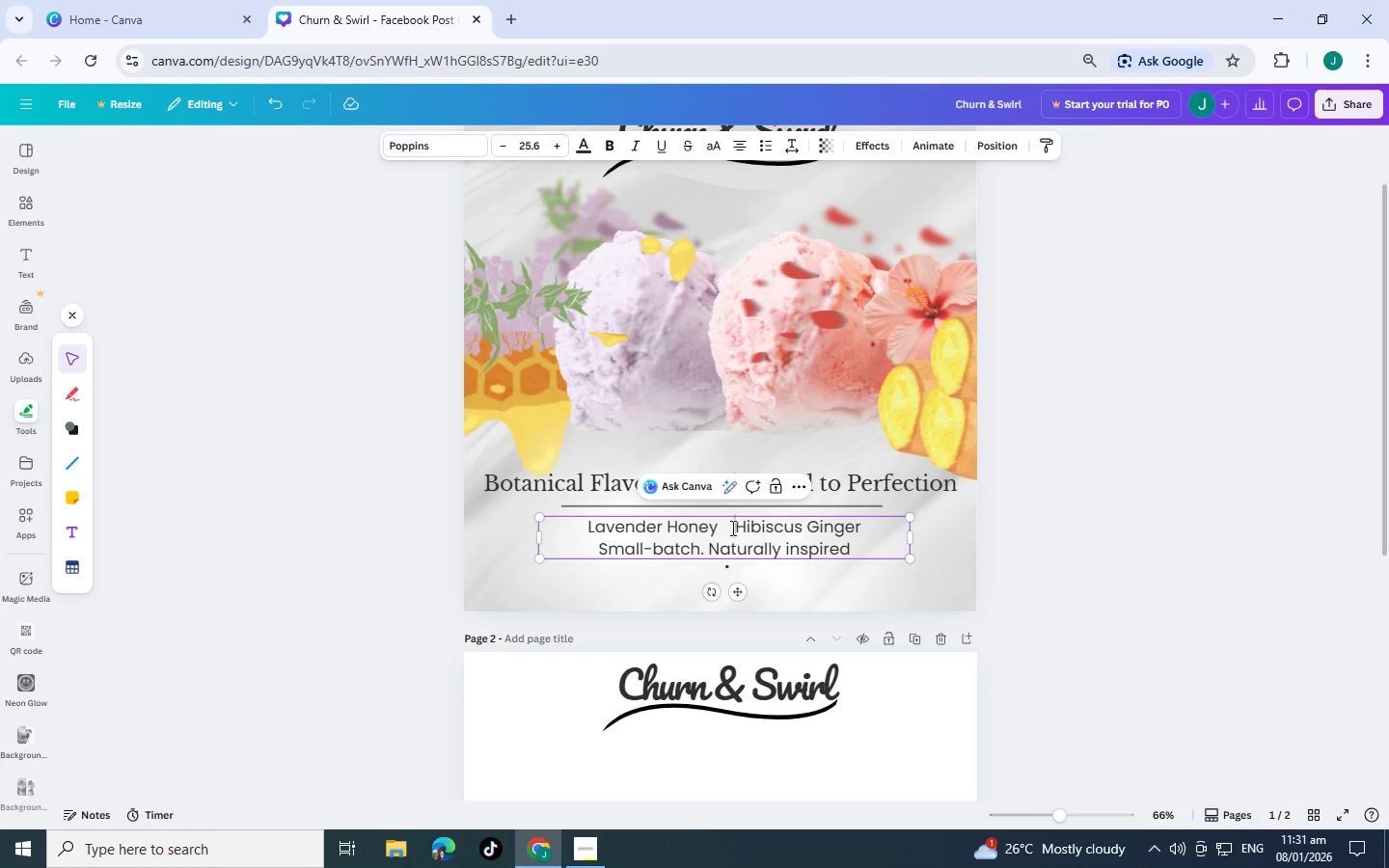 
key(Space)
 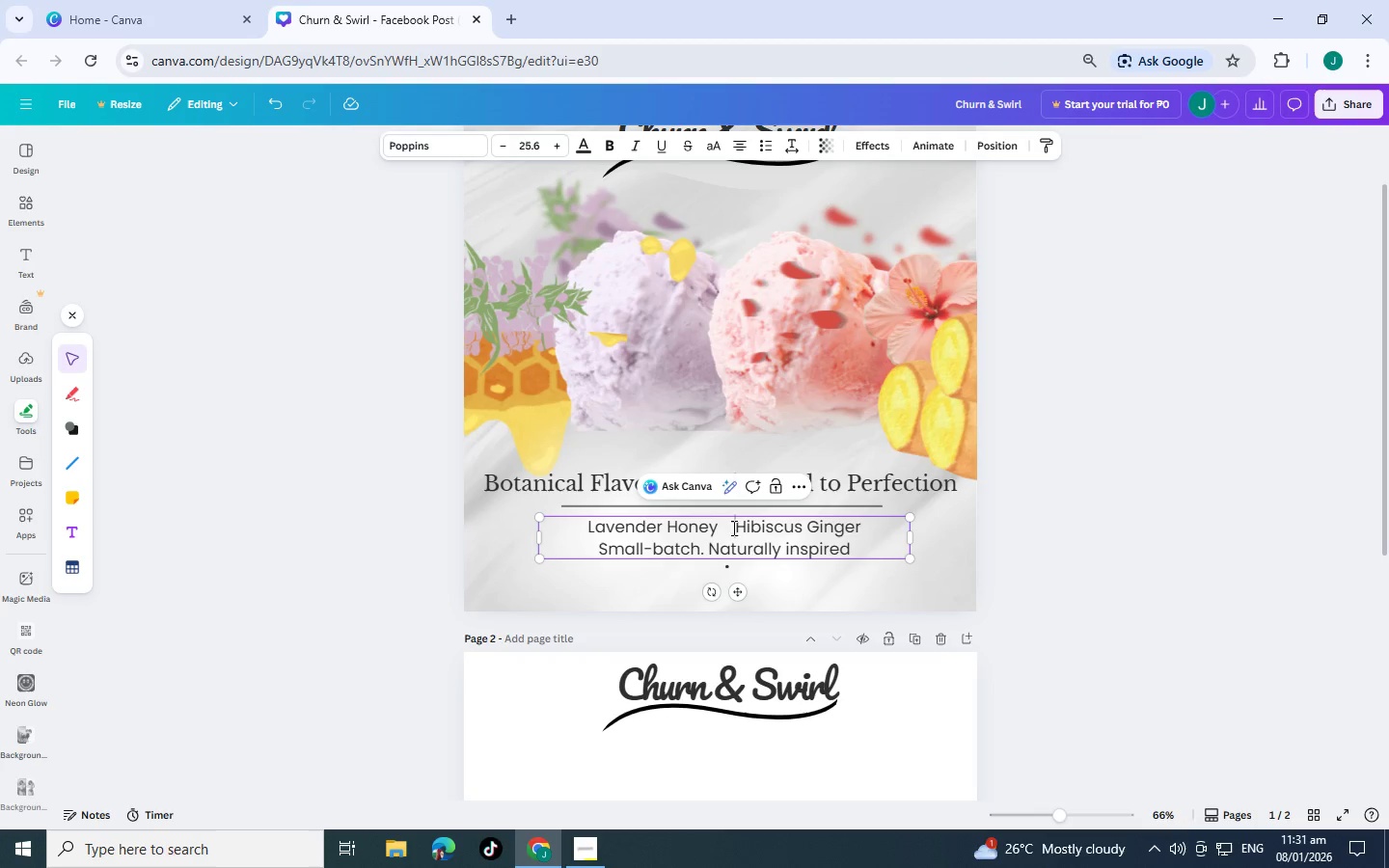 
key(Space)
 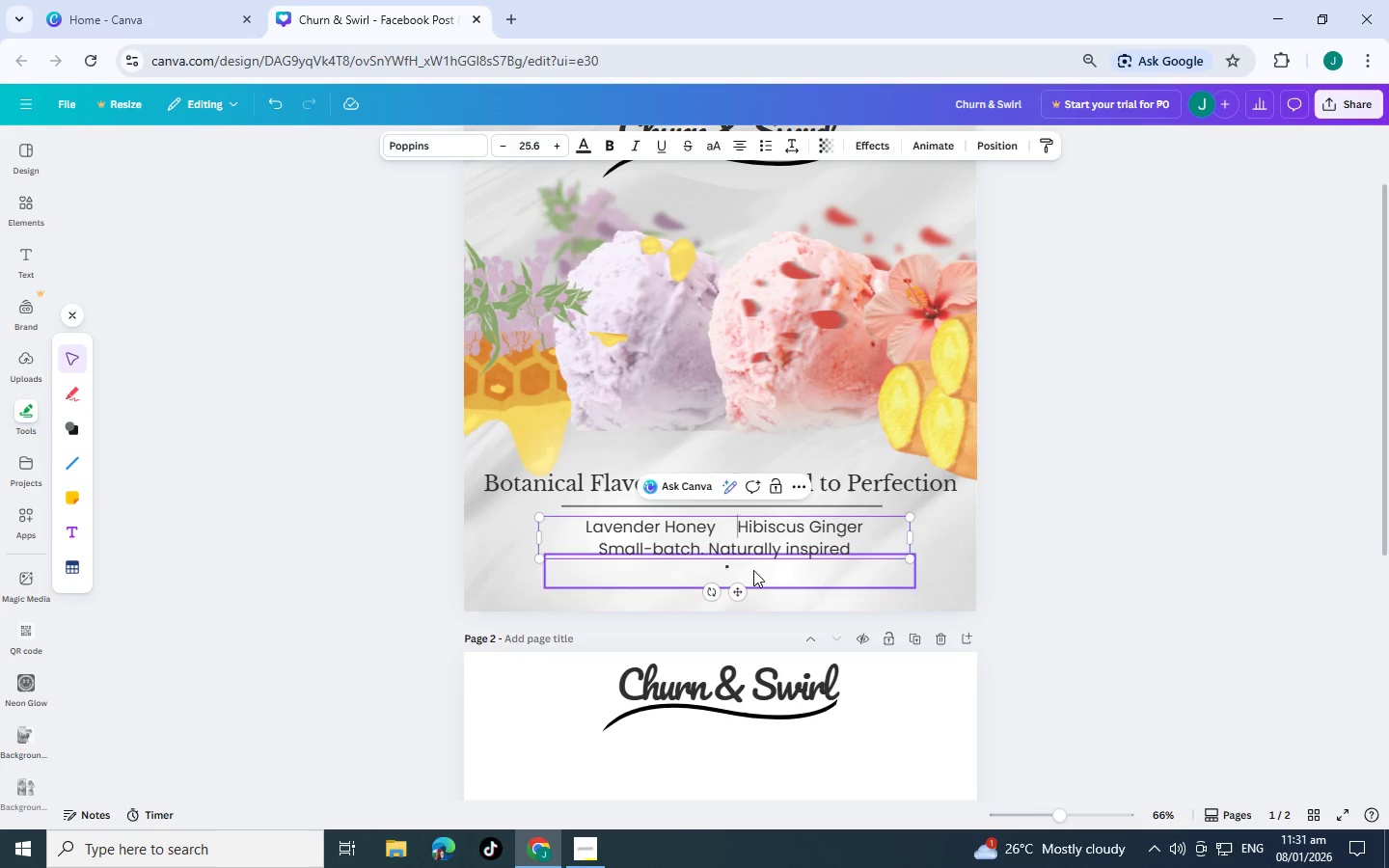 
left_click([753, 570])
 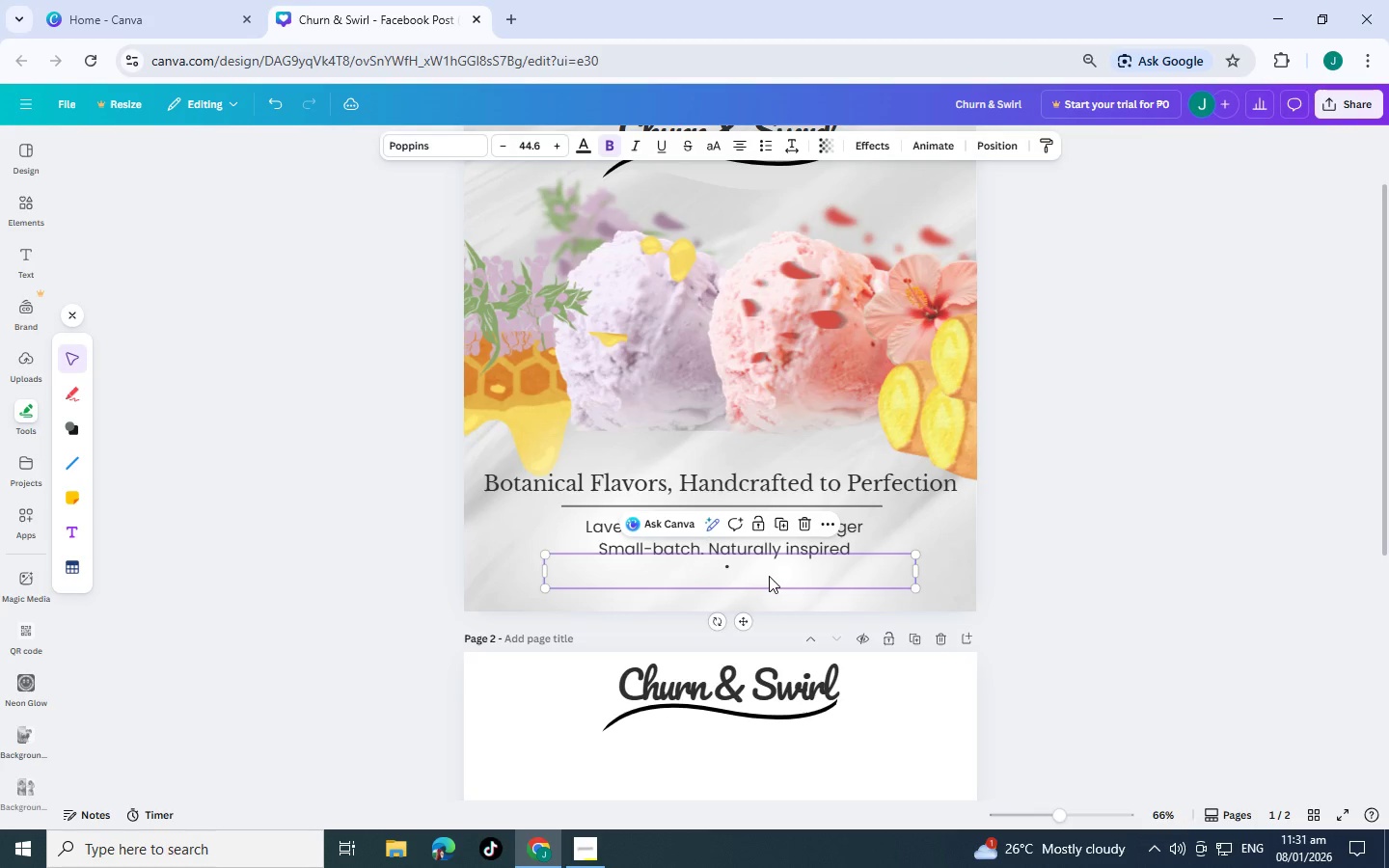 
left_click_drag(start_coordinate=[769, 576], to_coordinate=[767, 535])
 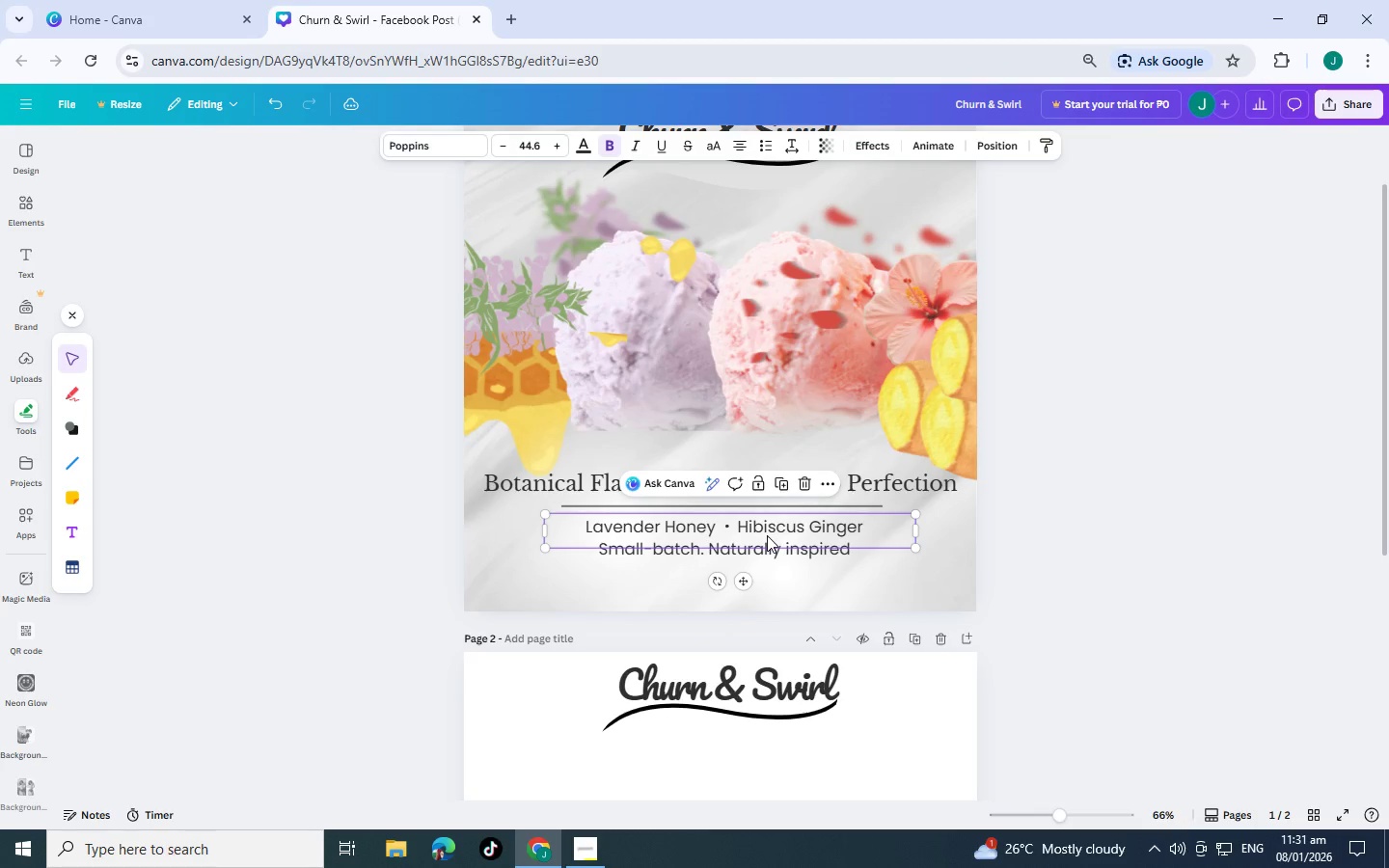 
left_click([767, 535])
 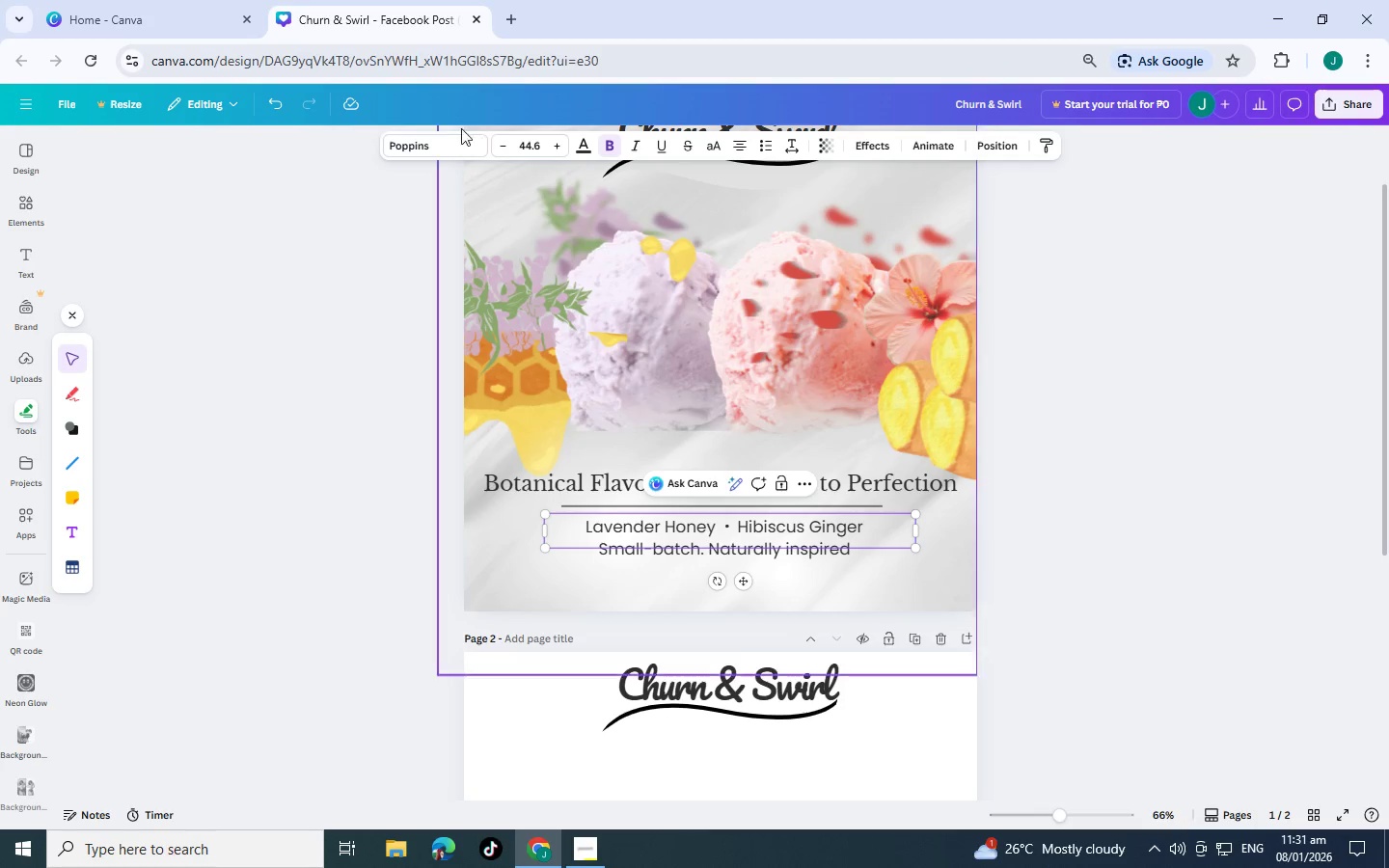 
left_click([450, 145])
 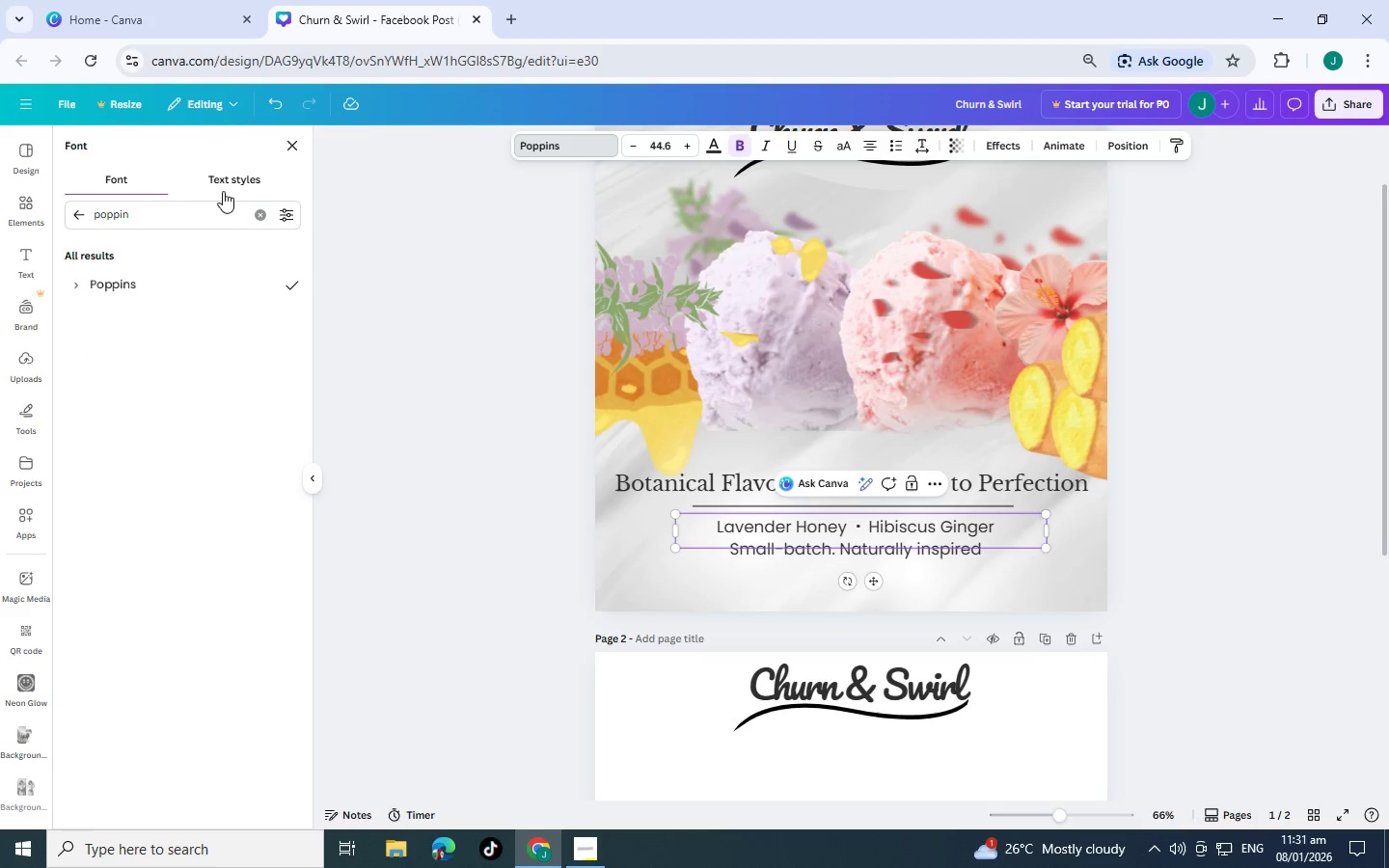 
left_click_drag(start_coordinate=[194, 215], to_coordinate=[0, 199])
 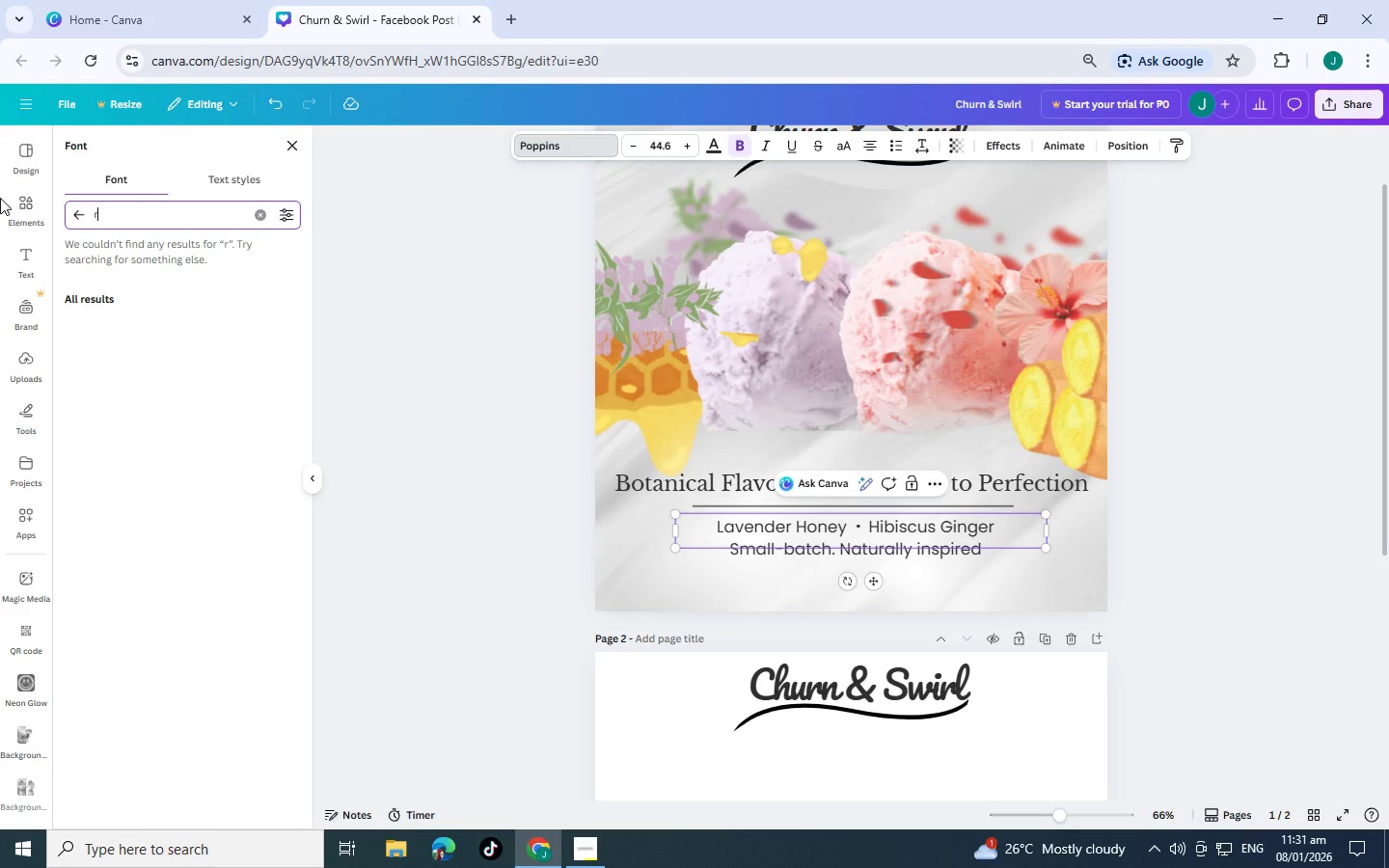 
type(r)
key(Backspace)
key(Backspace)
type(anton)
 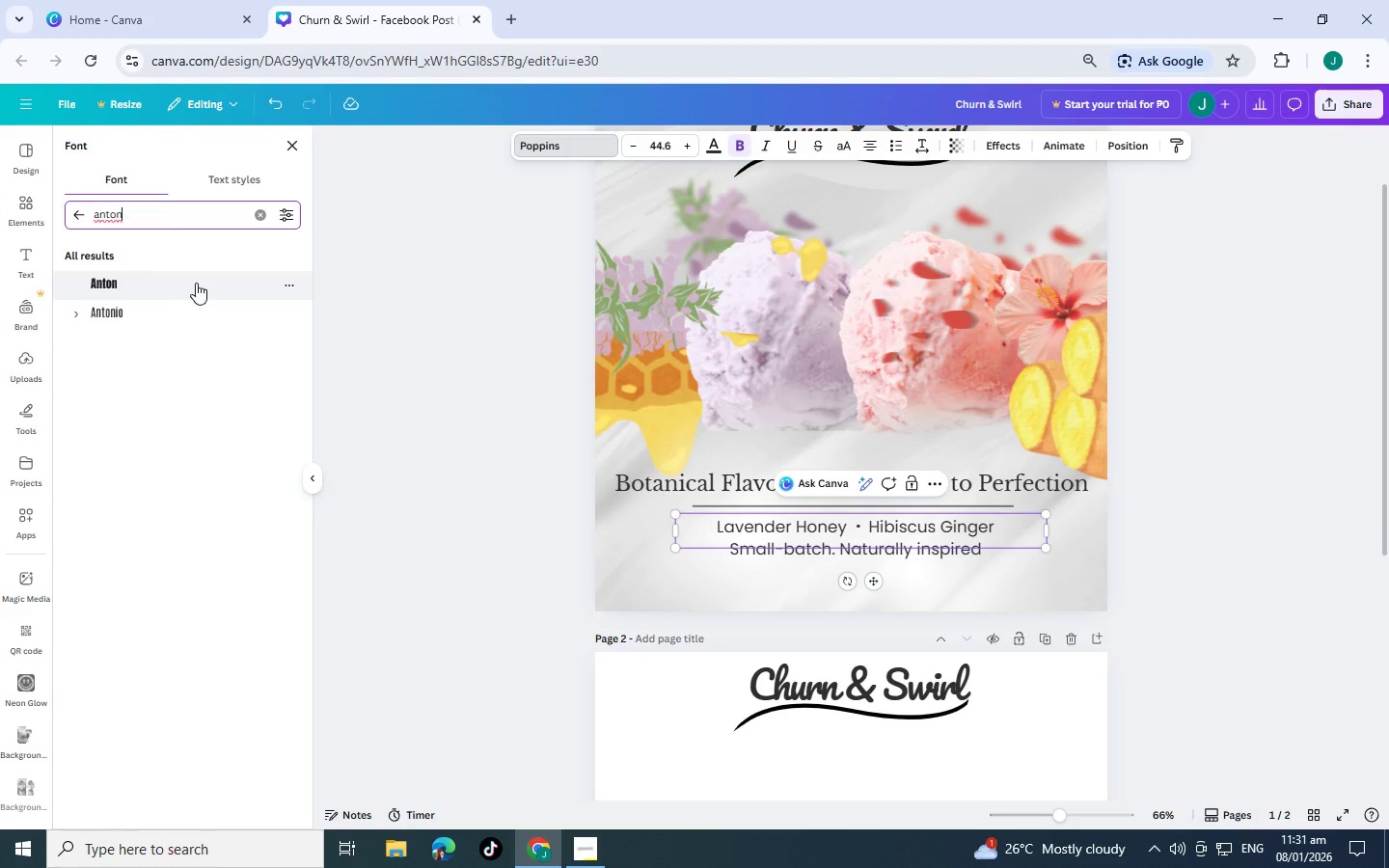 
left_click([196, 283])
 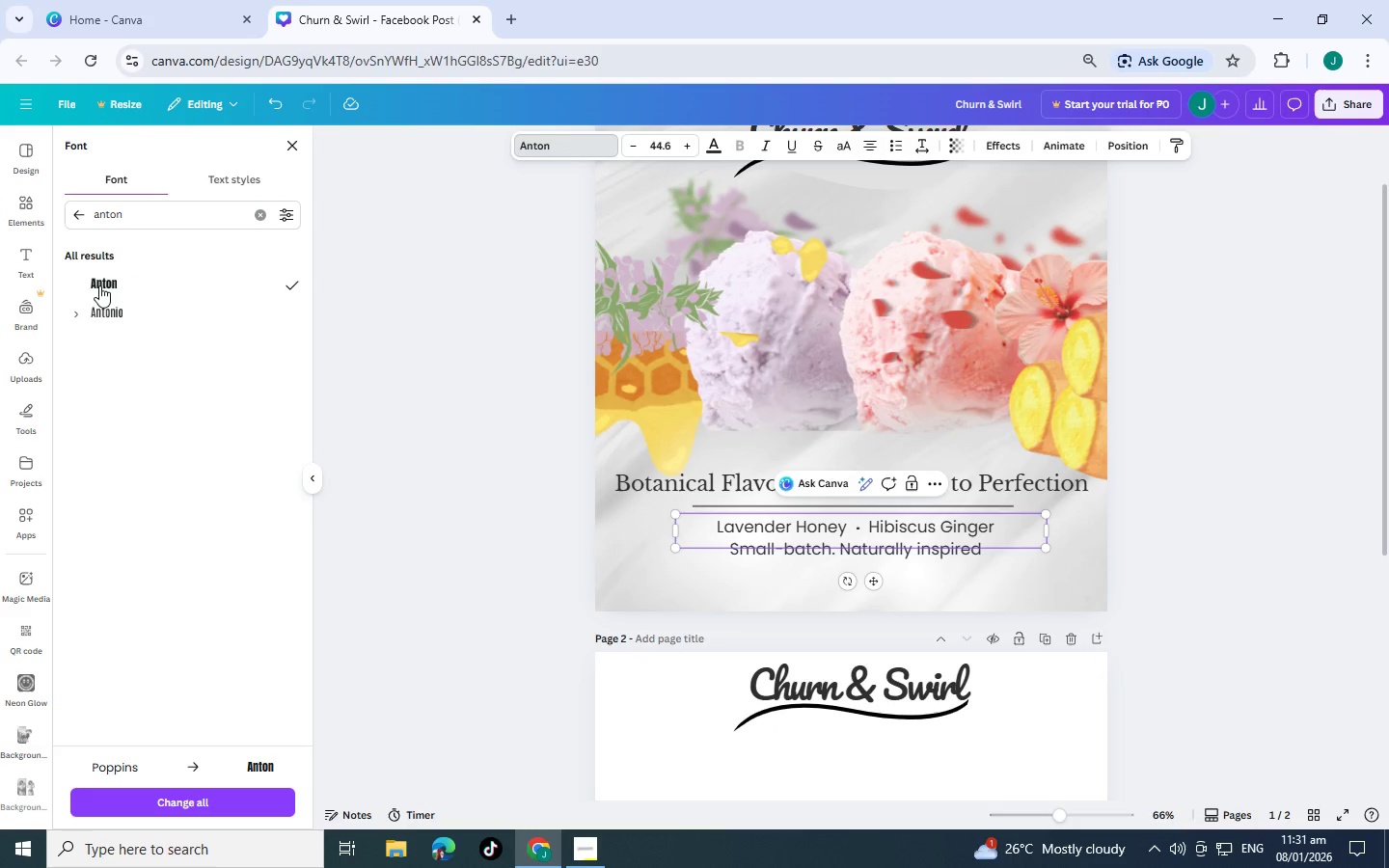 
left_click([148, 216])
 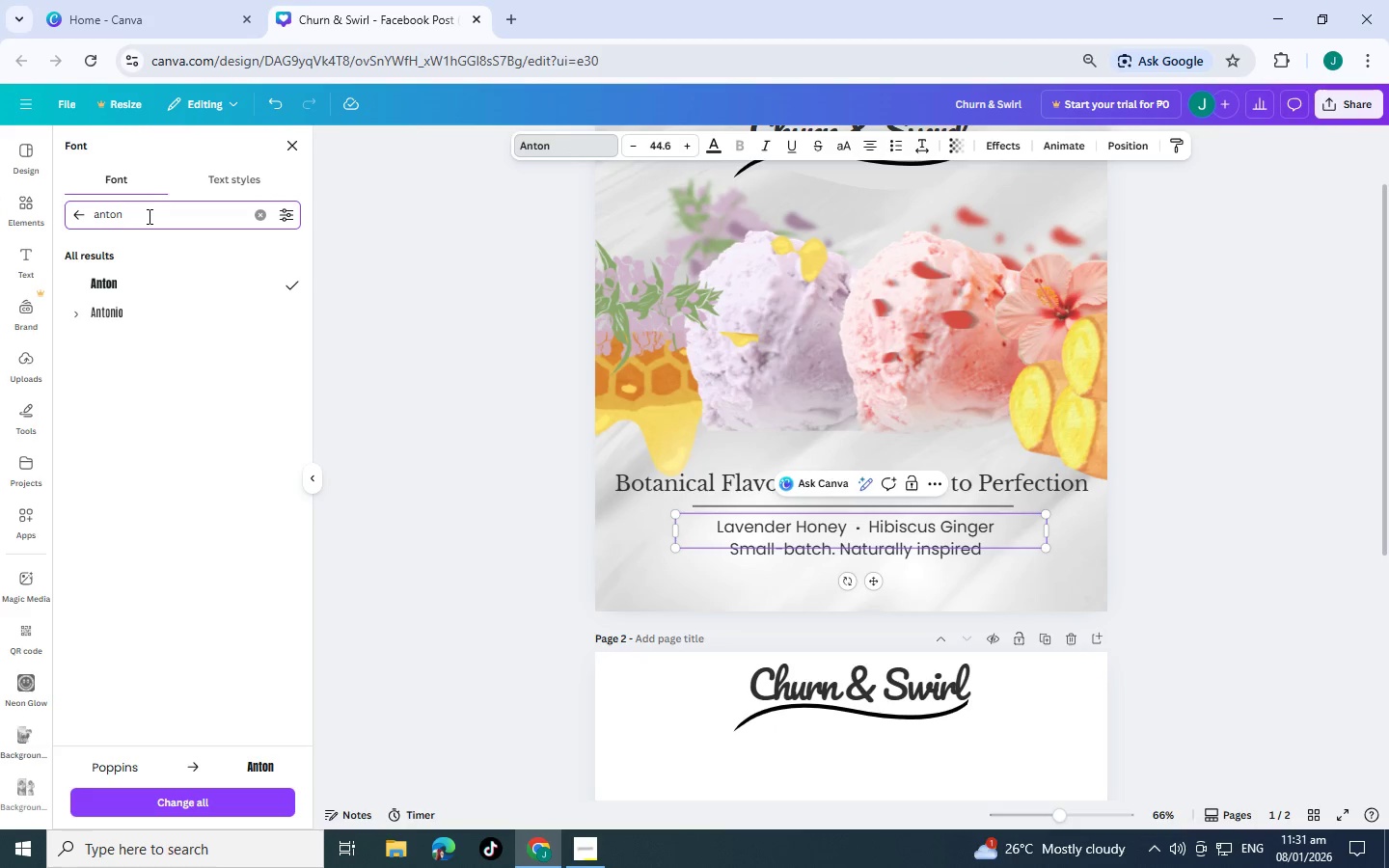 
double_click([148, 216])
 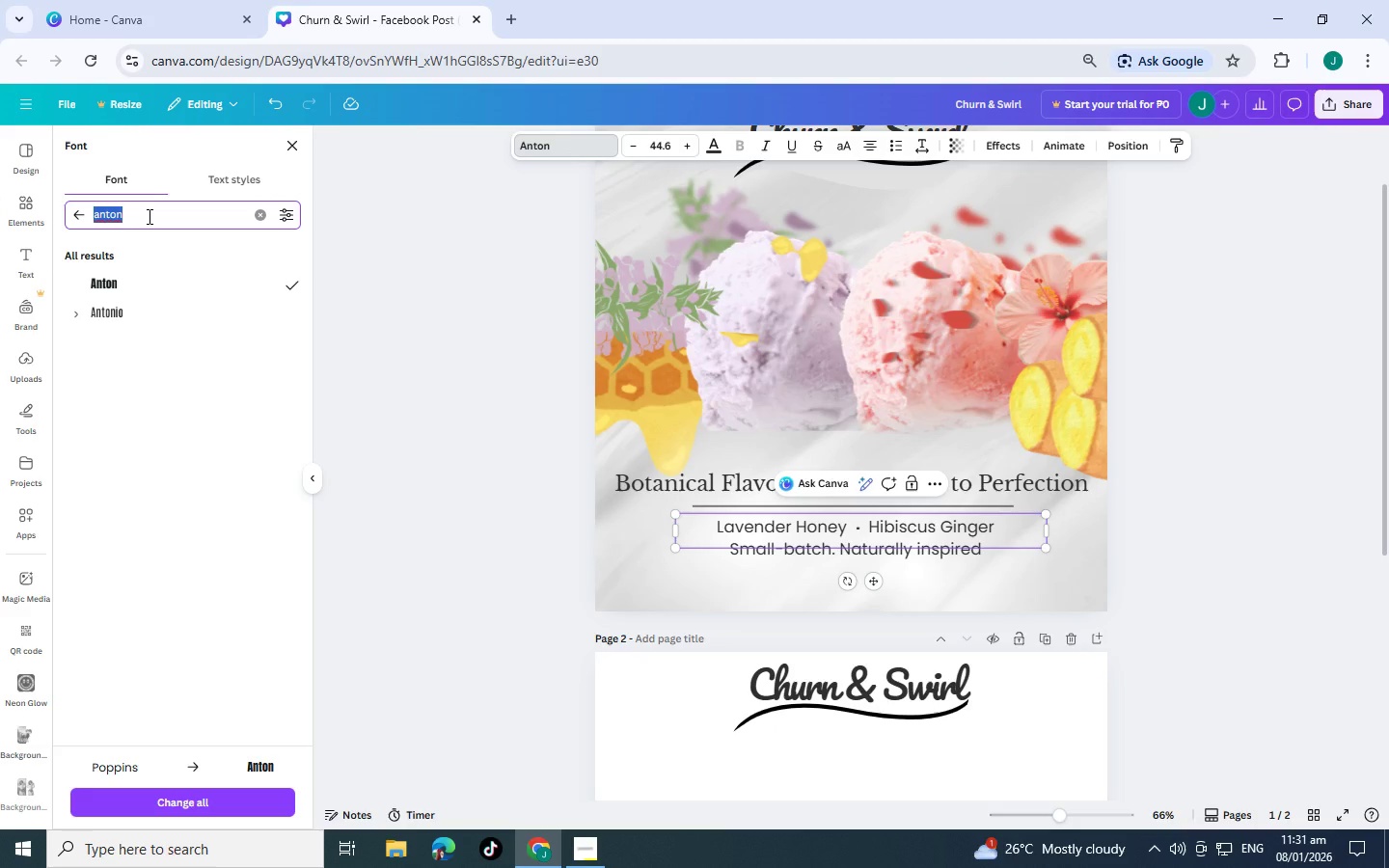 
key(Backspace)
key(Backspace)
key(Backspace)
type(rubikj)
key(Backspace)
 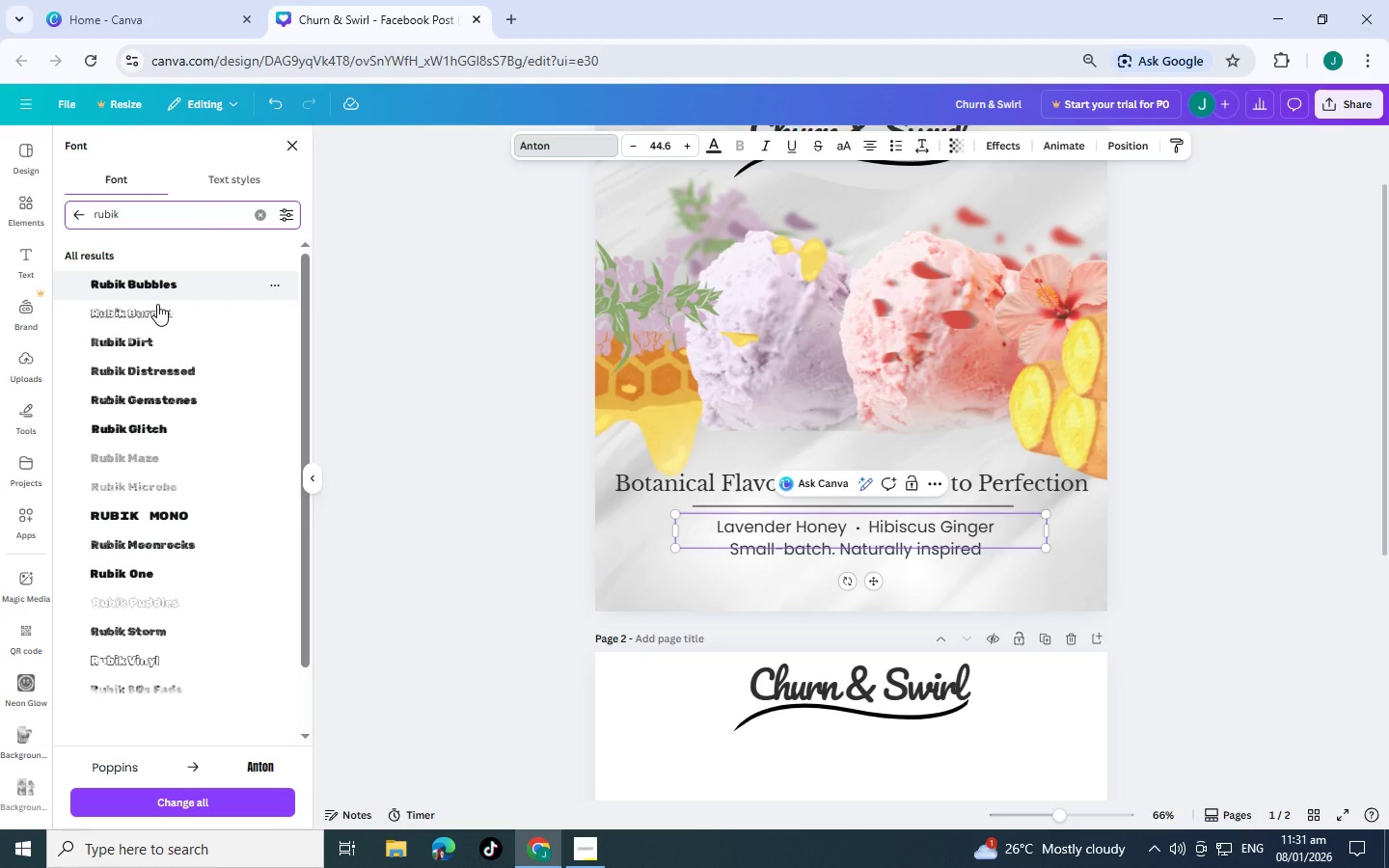 
left_click([188, 503])
 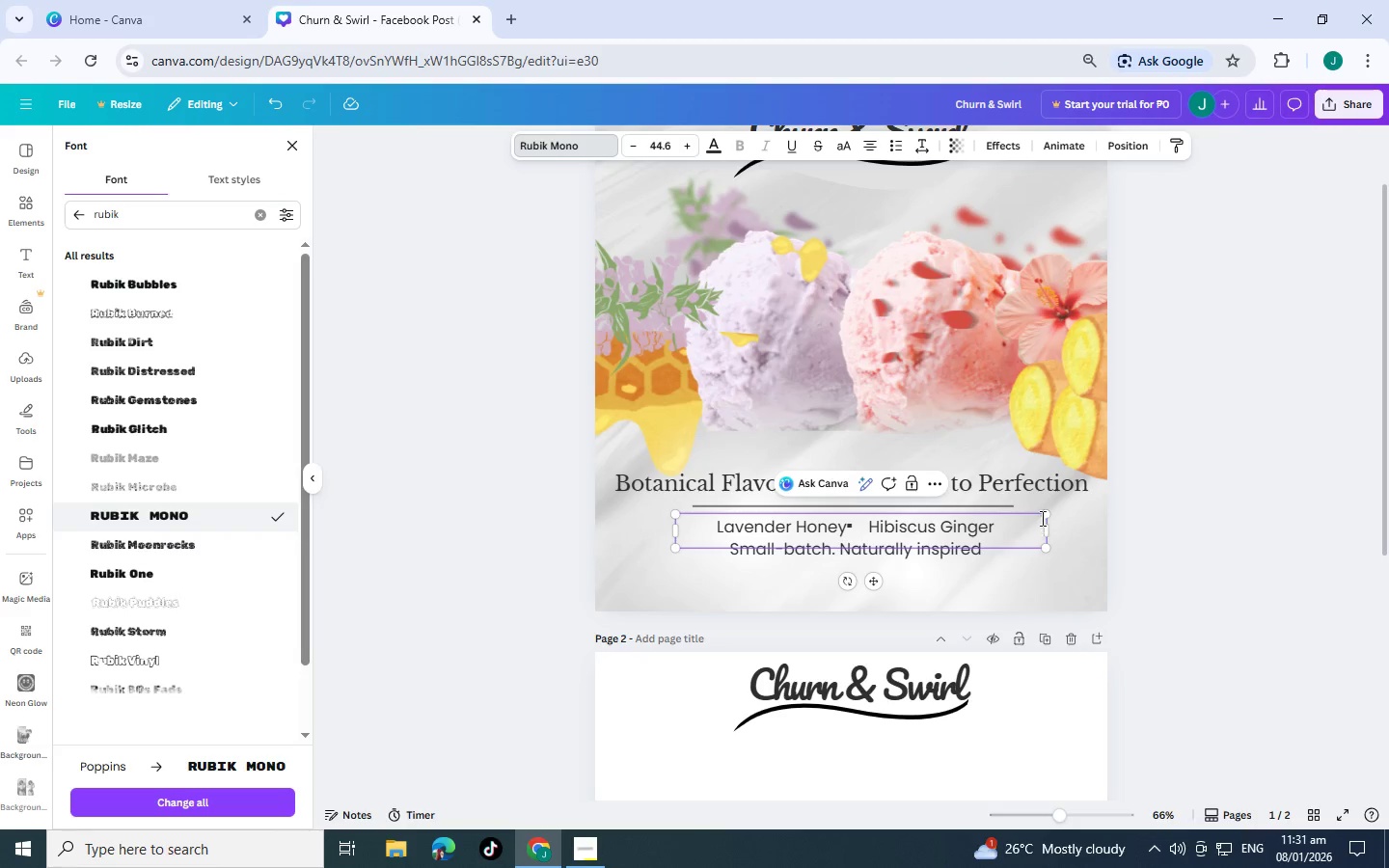 
left_click_drag(start_coordinate=[1046, 516], to_coordinate=[1170, 448])
 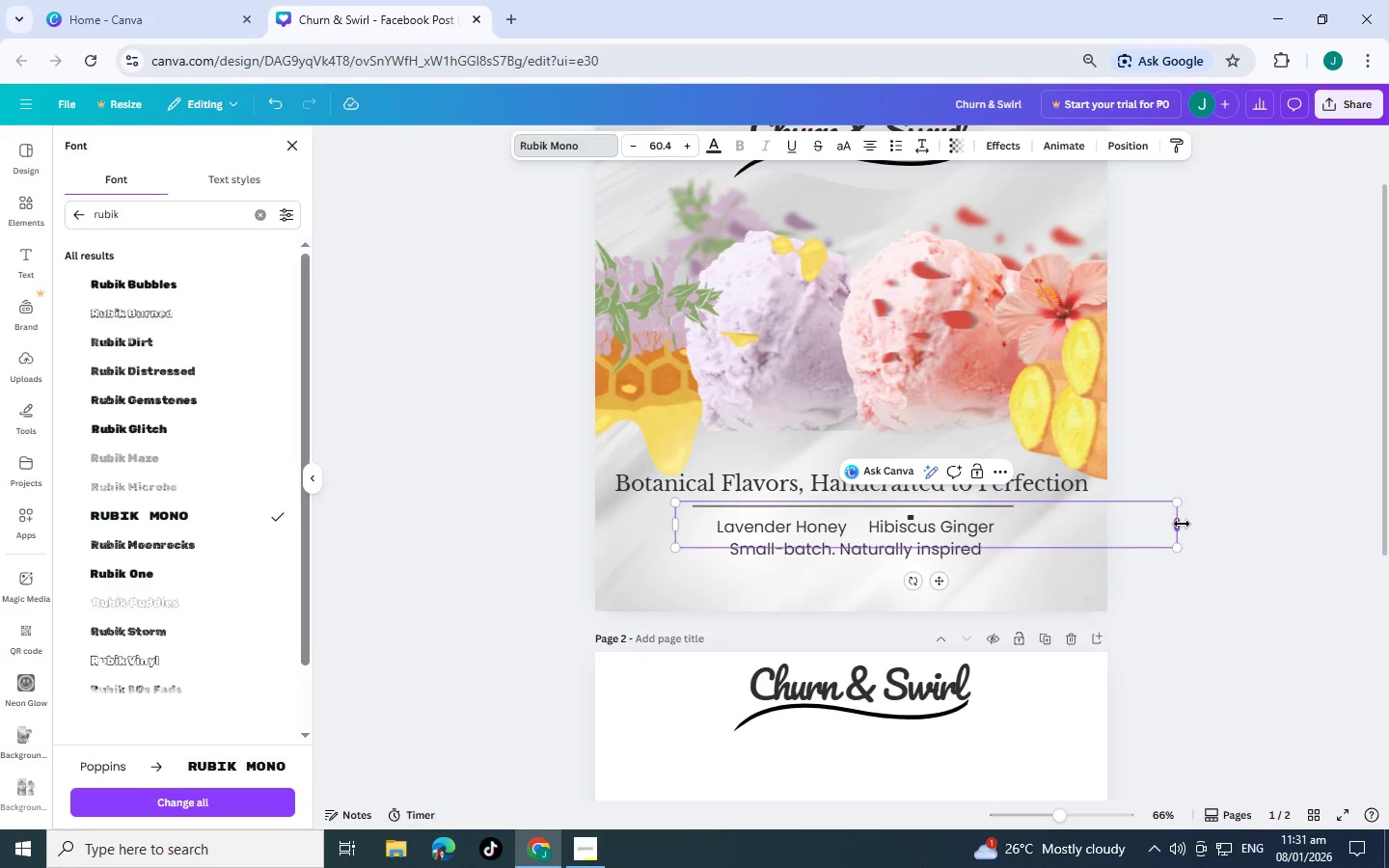 
left_click_drag(start_coordinate=[1182, 524], to_coordinate=[788, 520])
 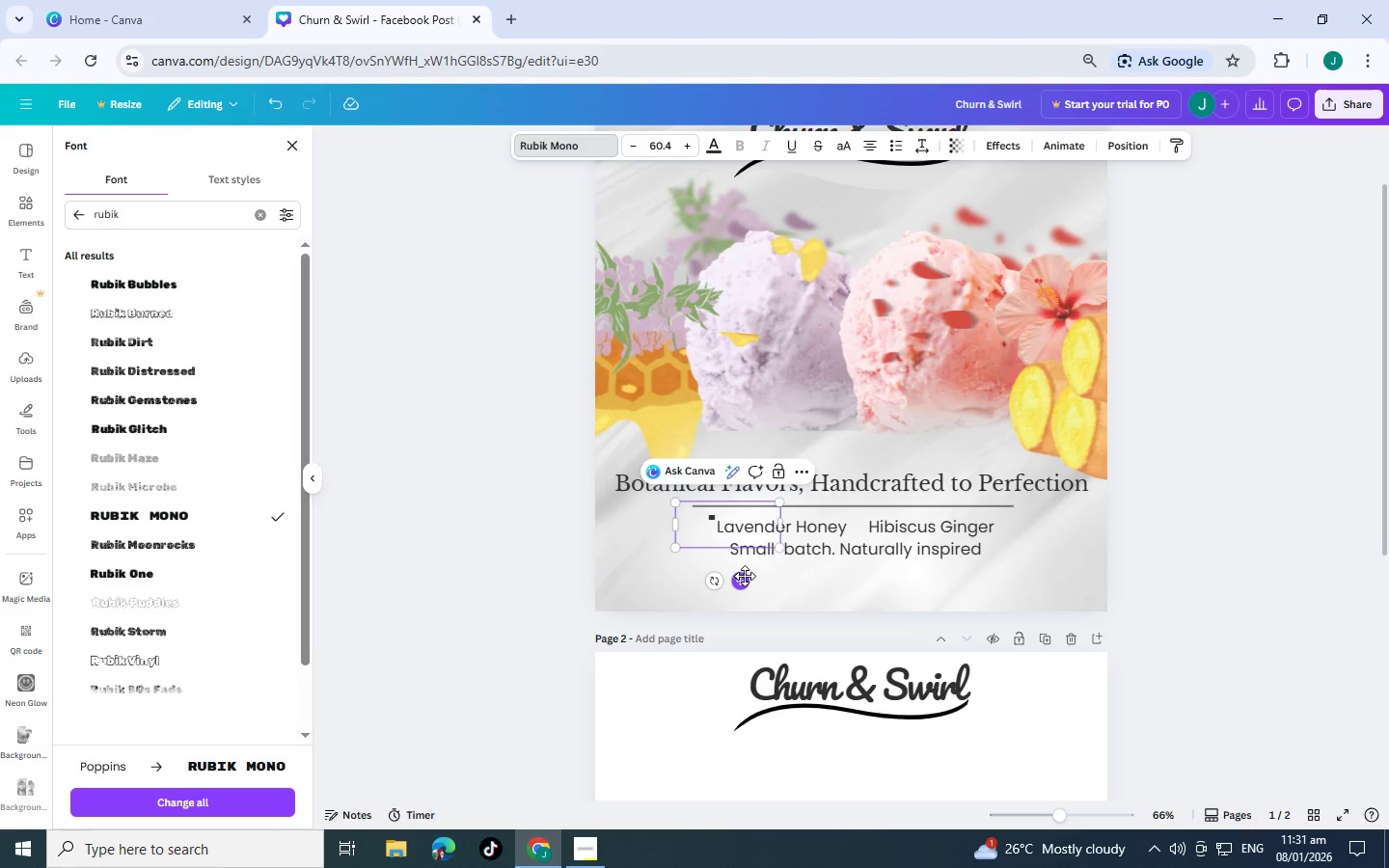 
left_click_drag(start_coordinate=[746, 578], to_coordinate=[892, 587])
 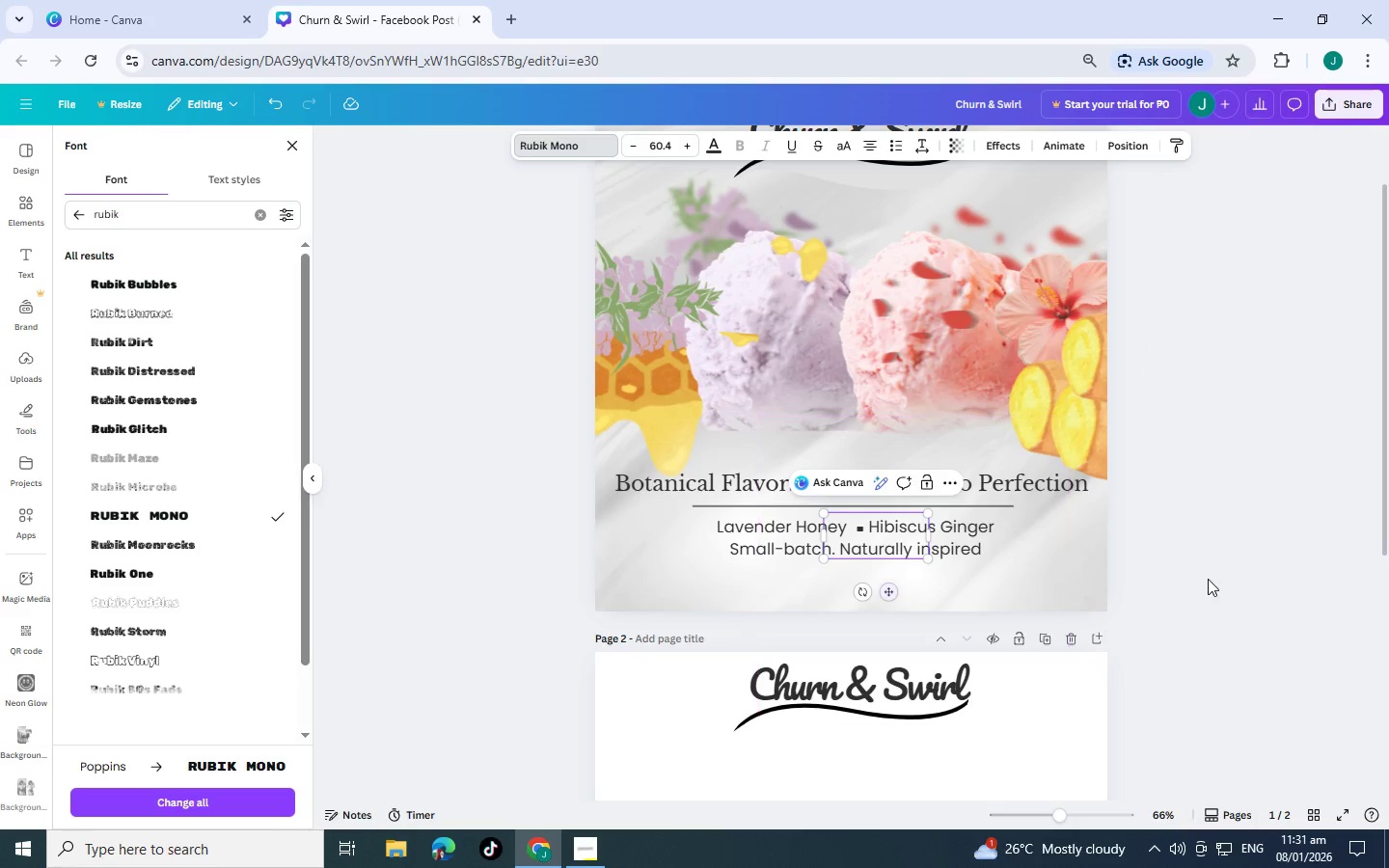 
left_click([1208, 579])
 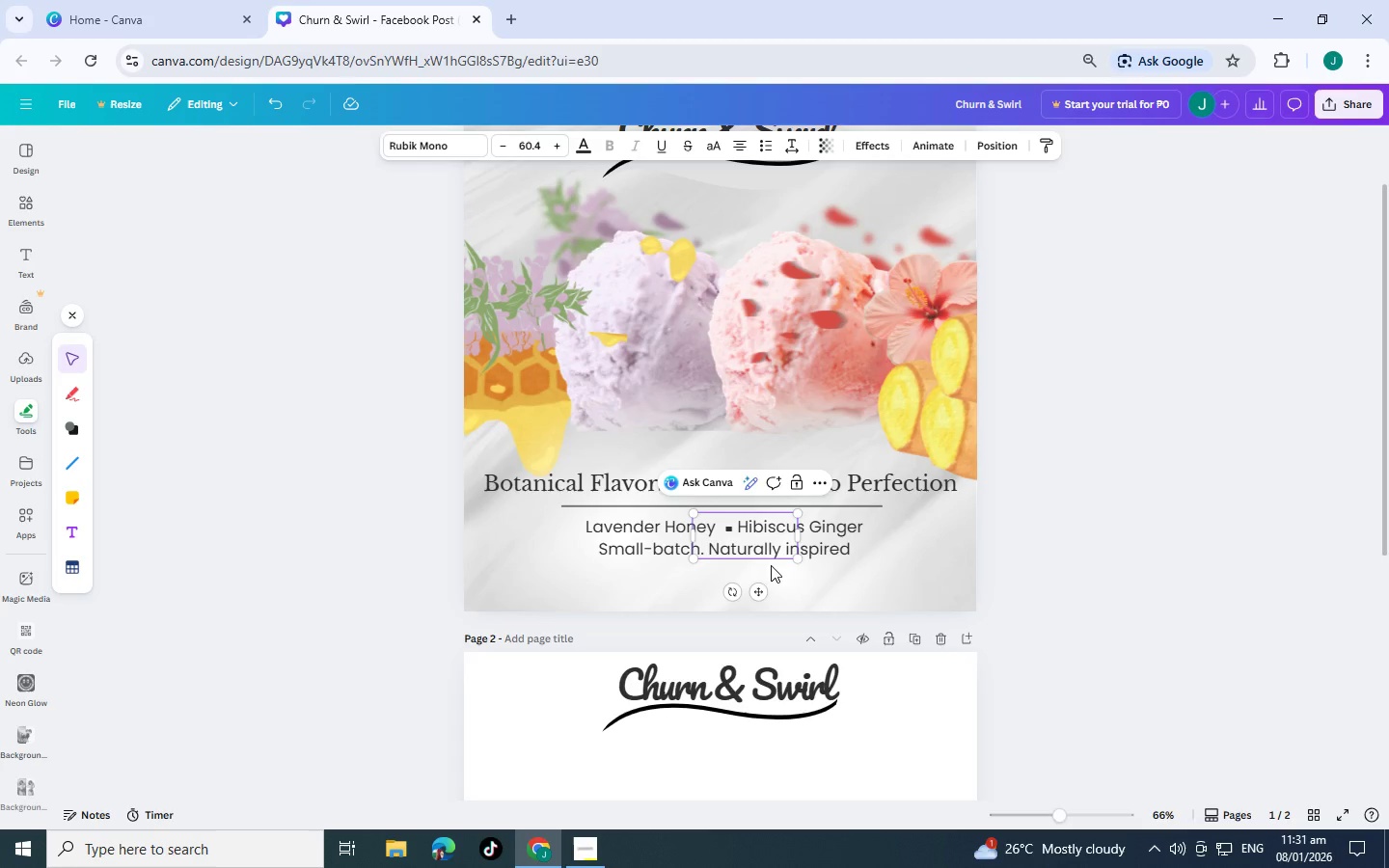 
hold_key(key=ControlLeft, duration=1.5)
 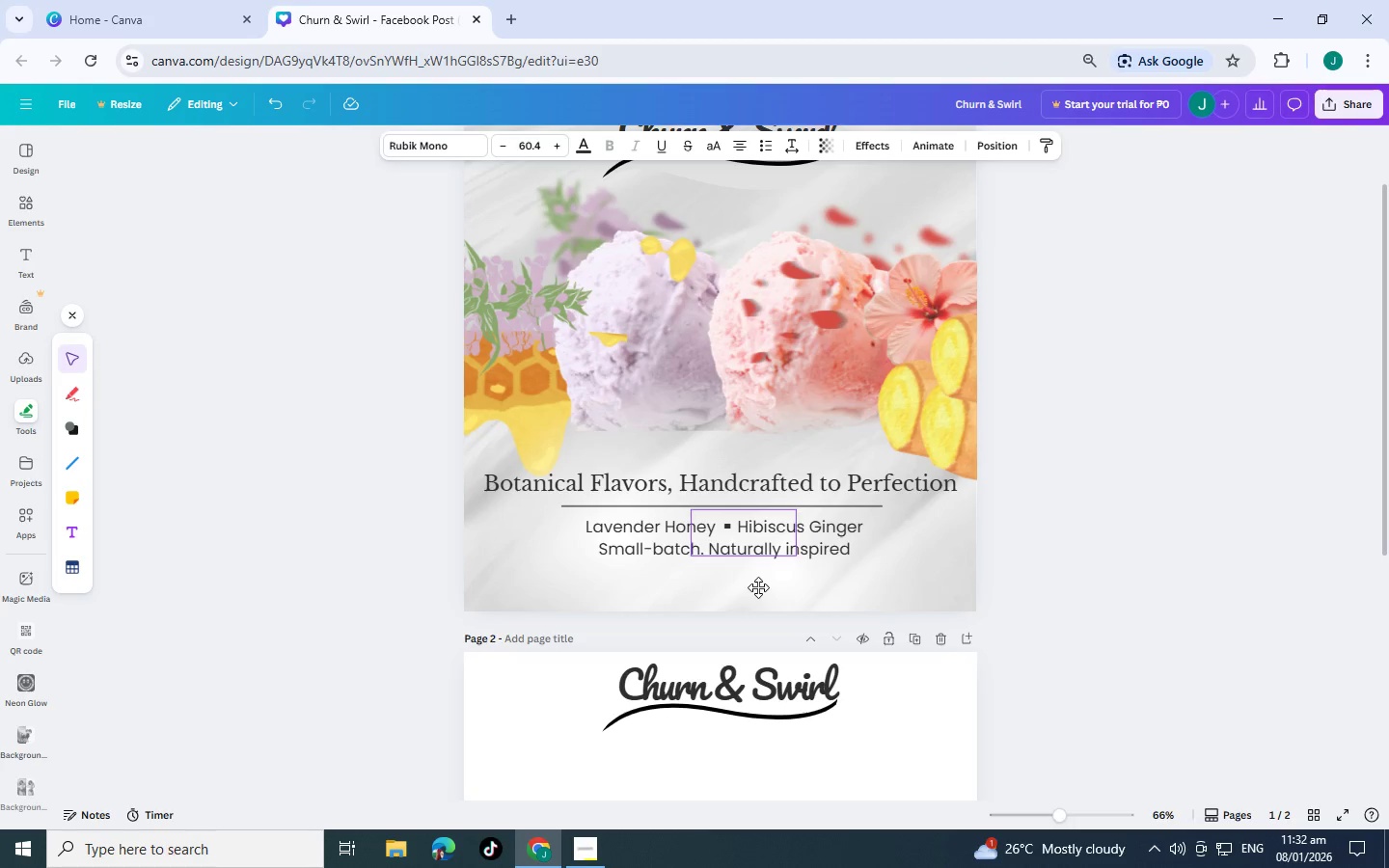 
hold_key(key=ControlLeft, duration=1.44)
 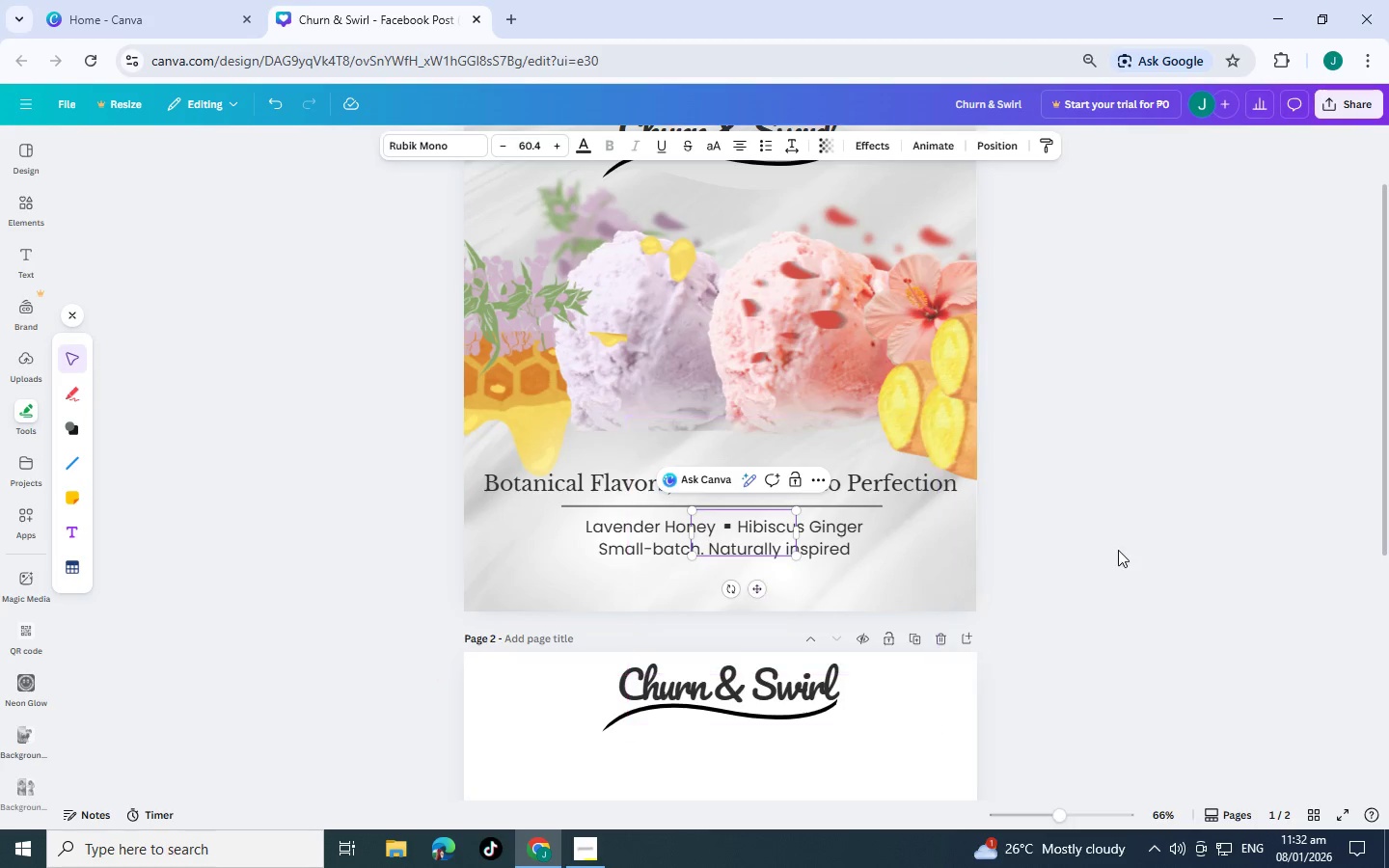 
left_click([1118, 550])
 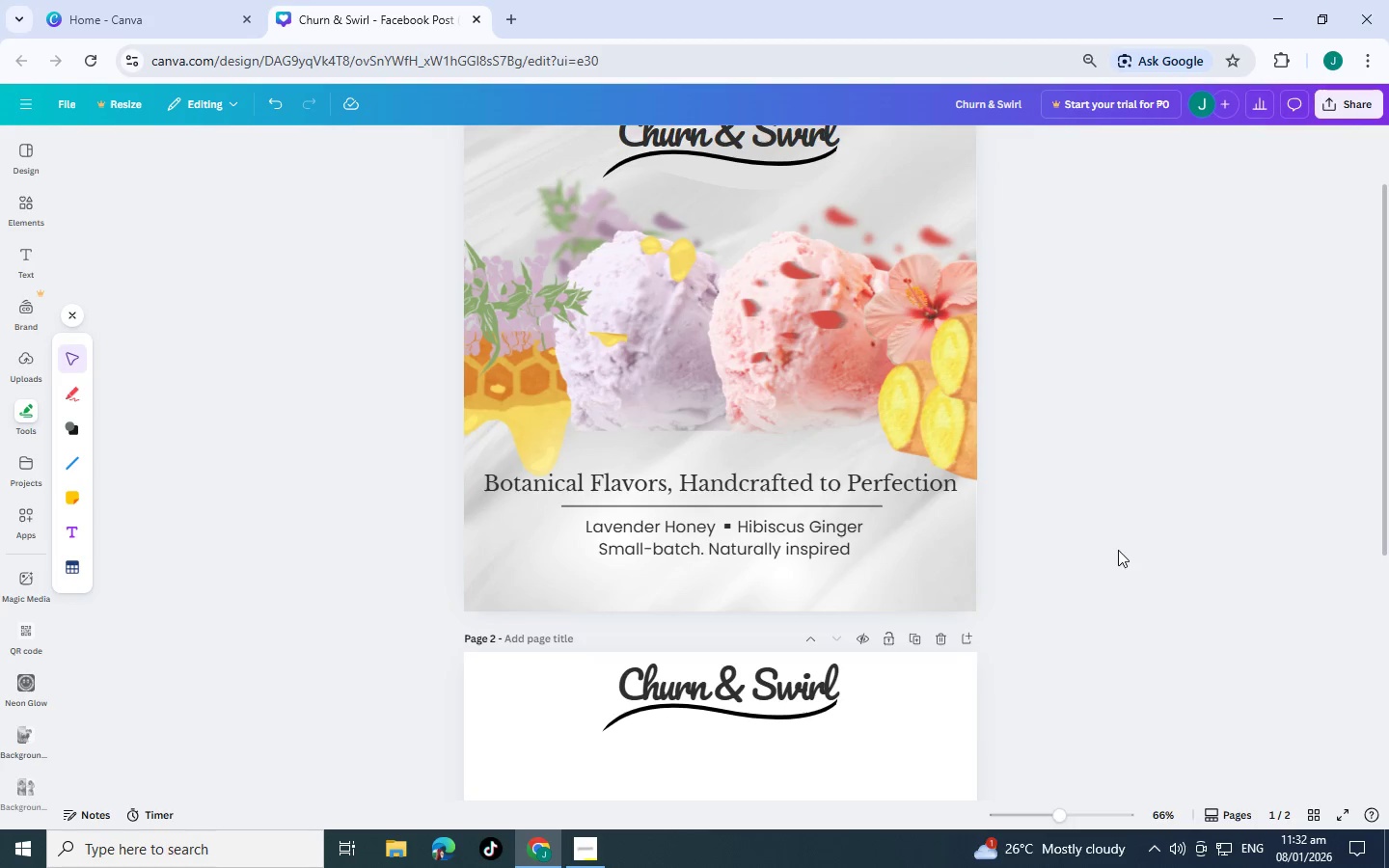 
left_click([1118, 550])
 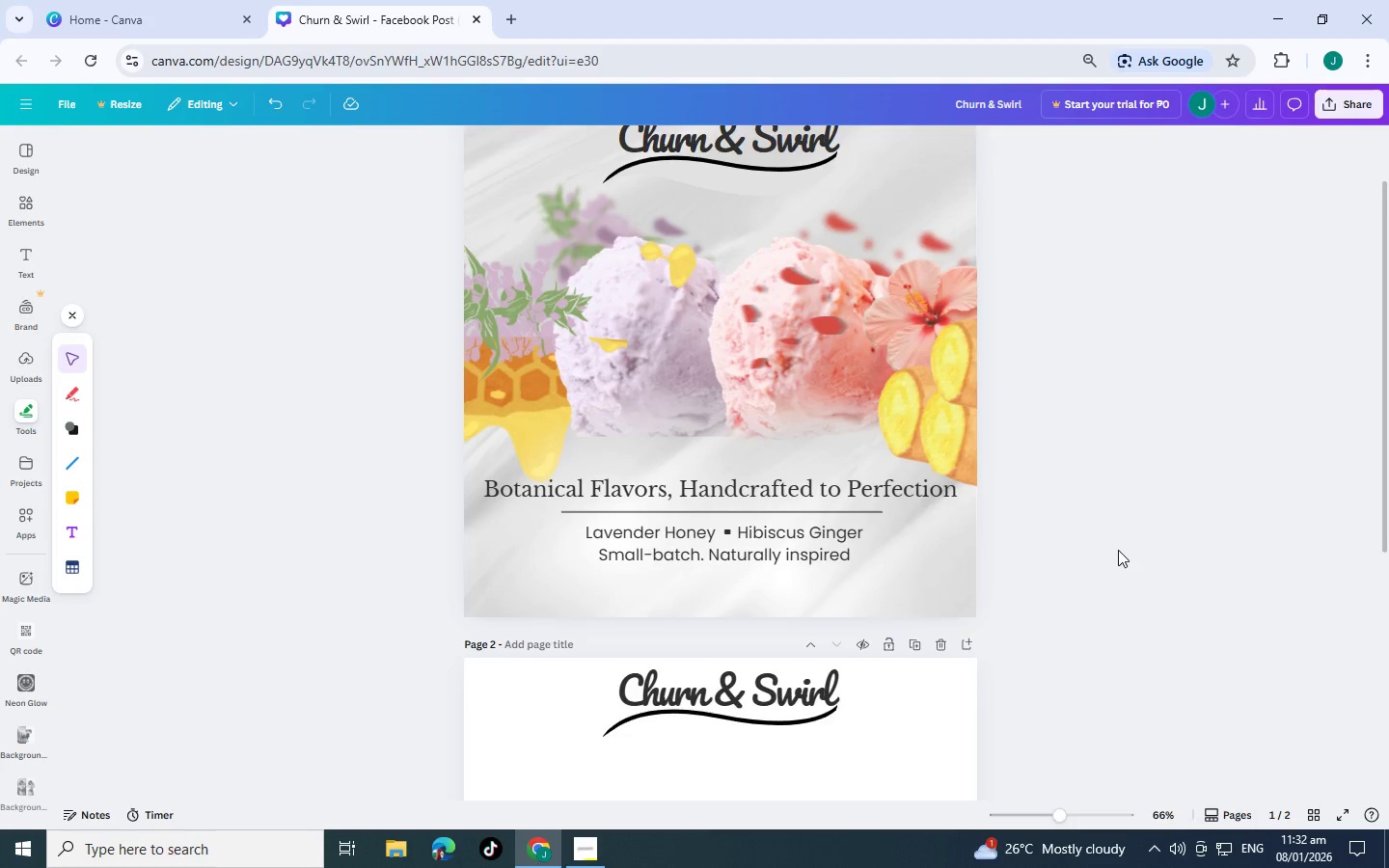 
scroll: coordinate [1011, 538], scroll_direction: up, amount: 3.0
 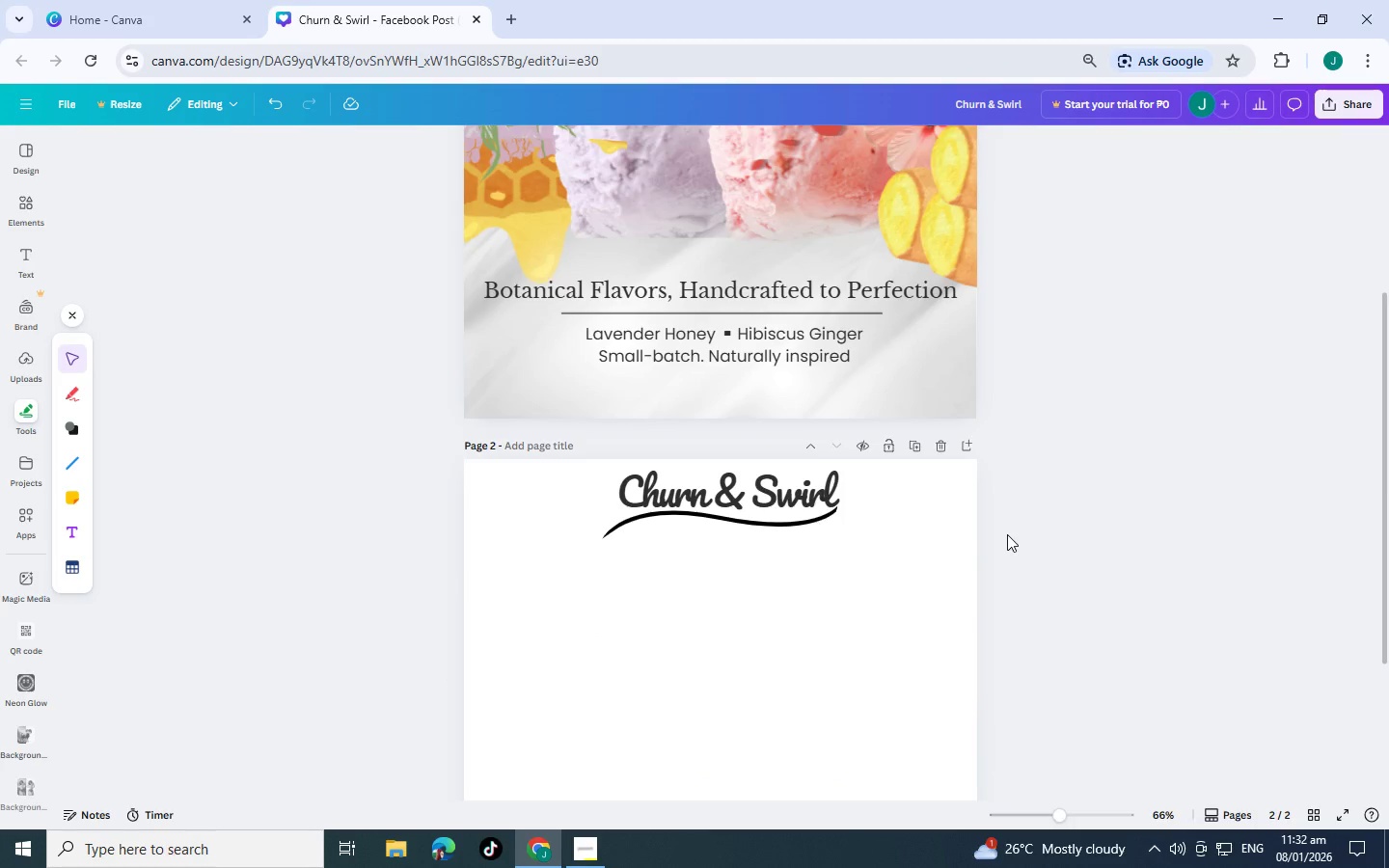 
scroll: coordinate [1007, 534], scroll_direction: down, amount: 4.0
 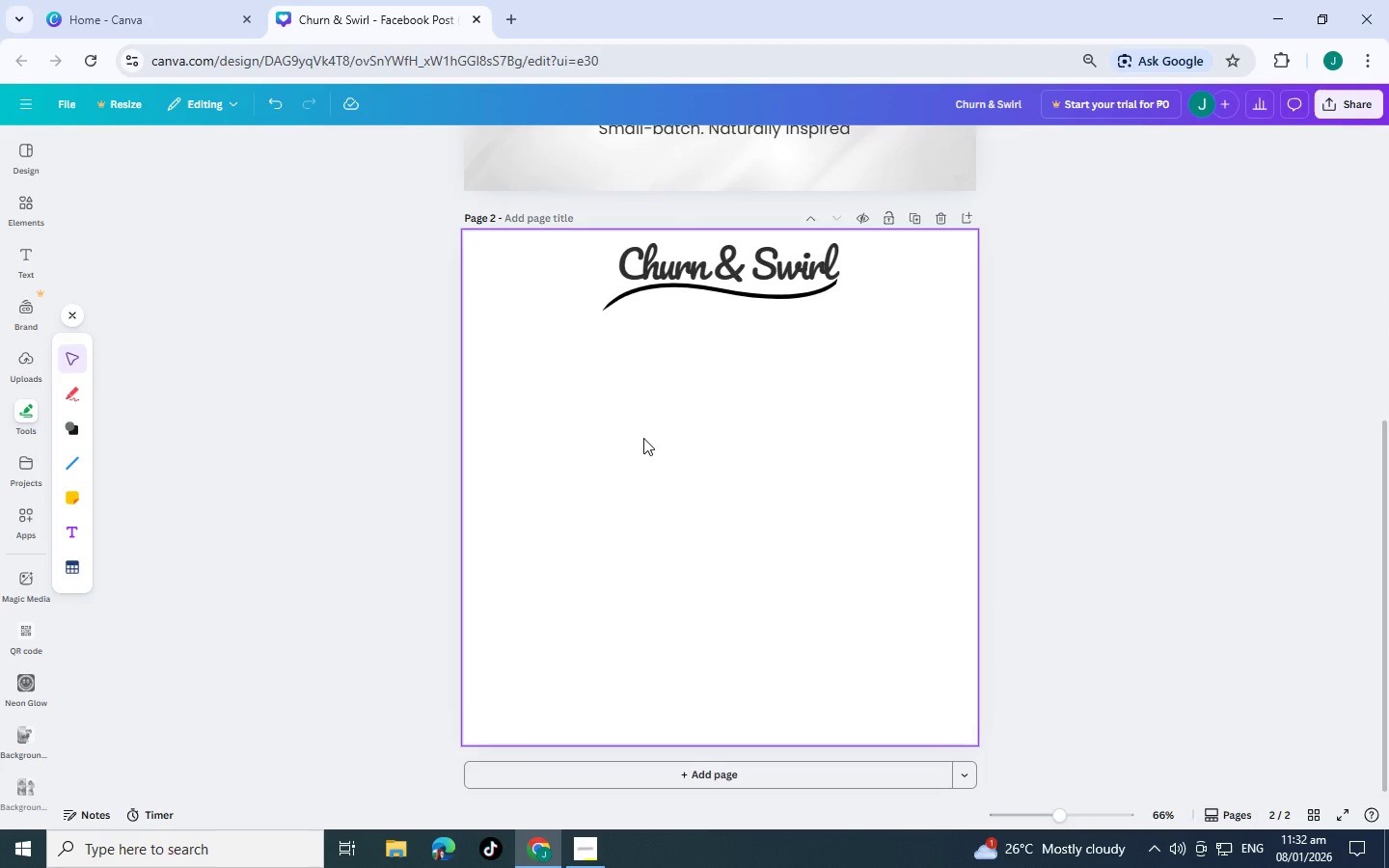 
left_click([643, 438])
 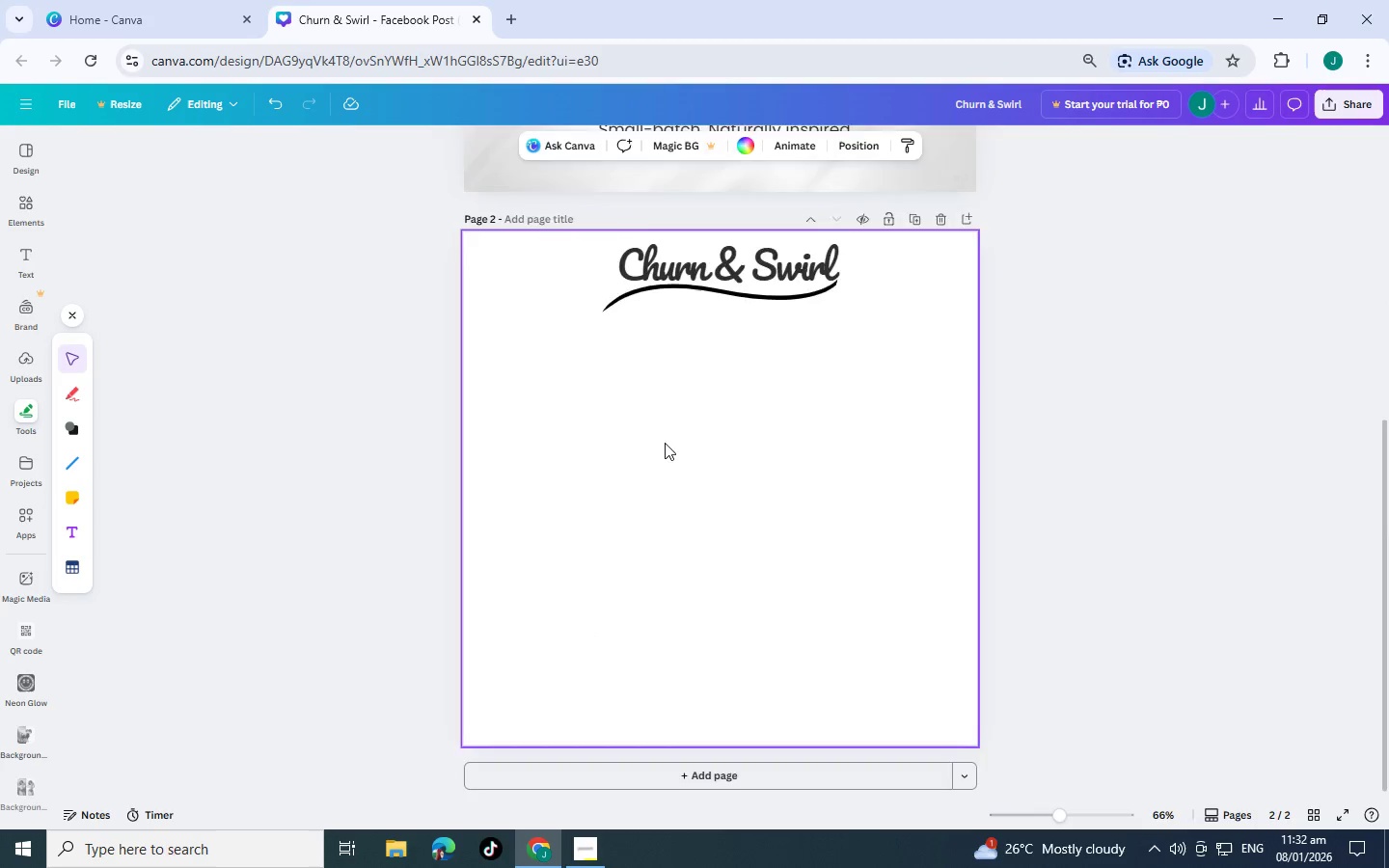 
scroll: coordinate [734, 438], scroll_direction: up, amount: 8.0
 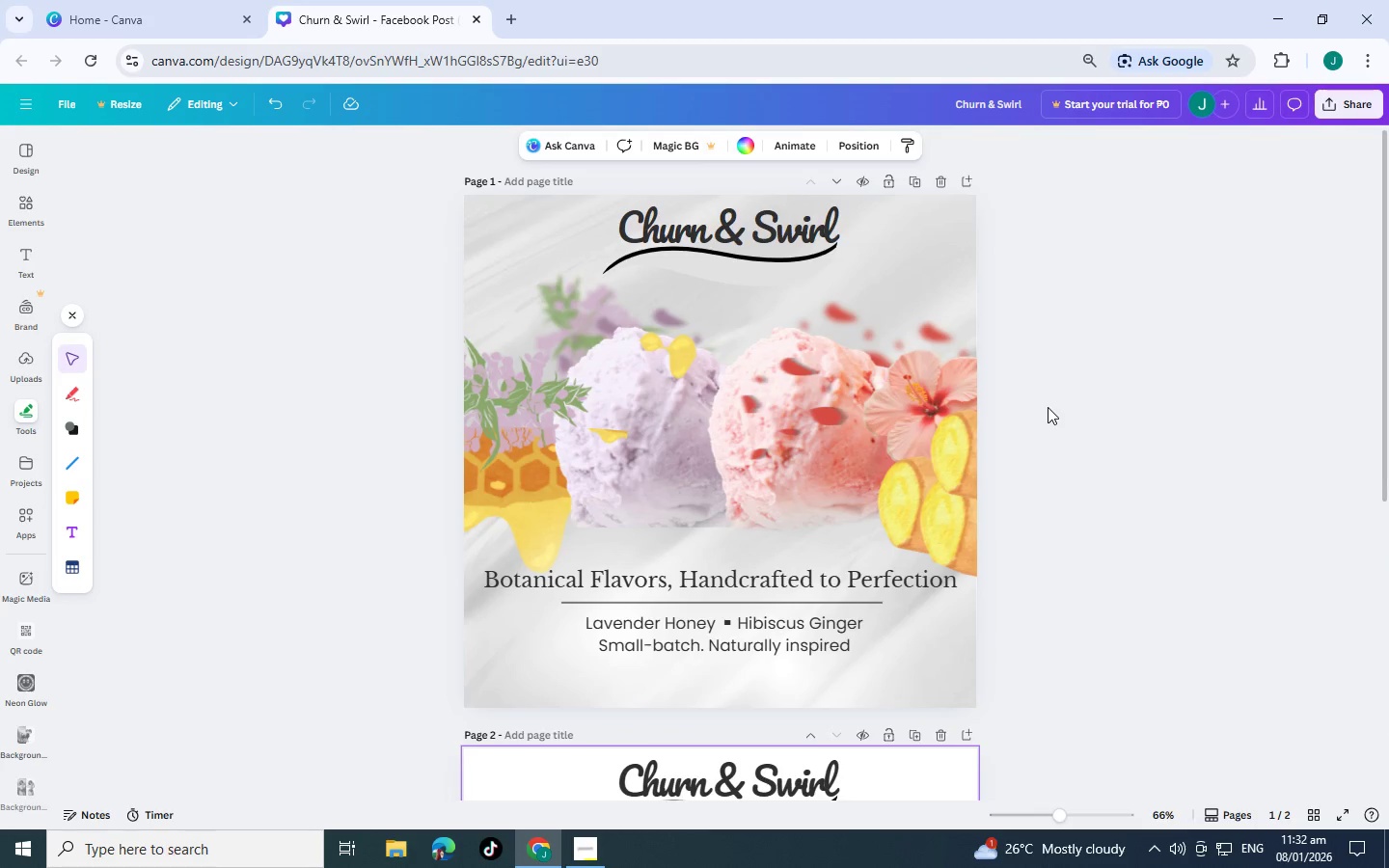 
scroll: coordinate [1048, 407], scroll_direction: down, amount: 2.0
 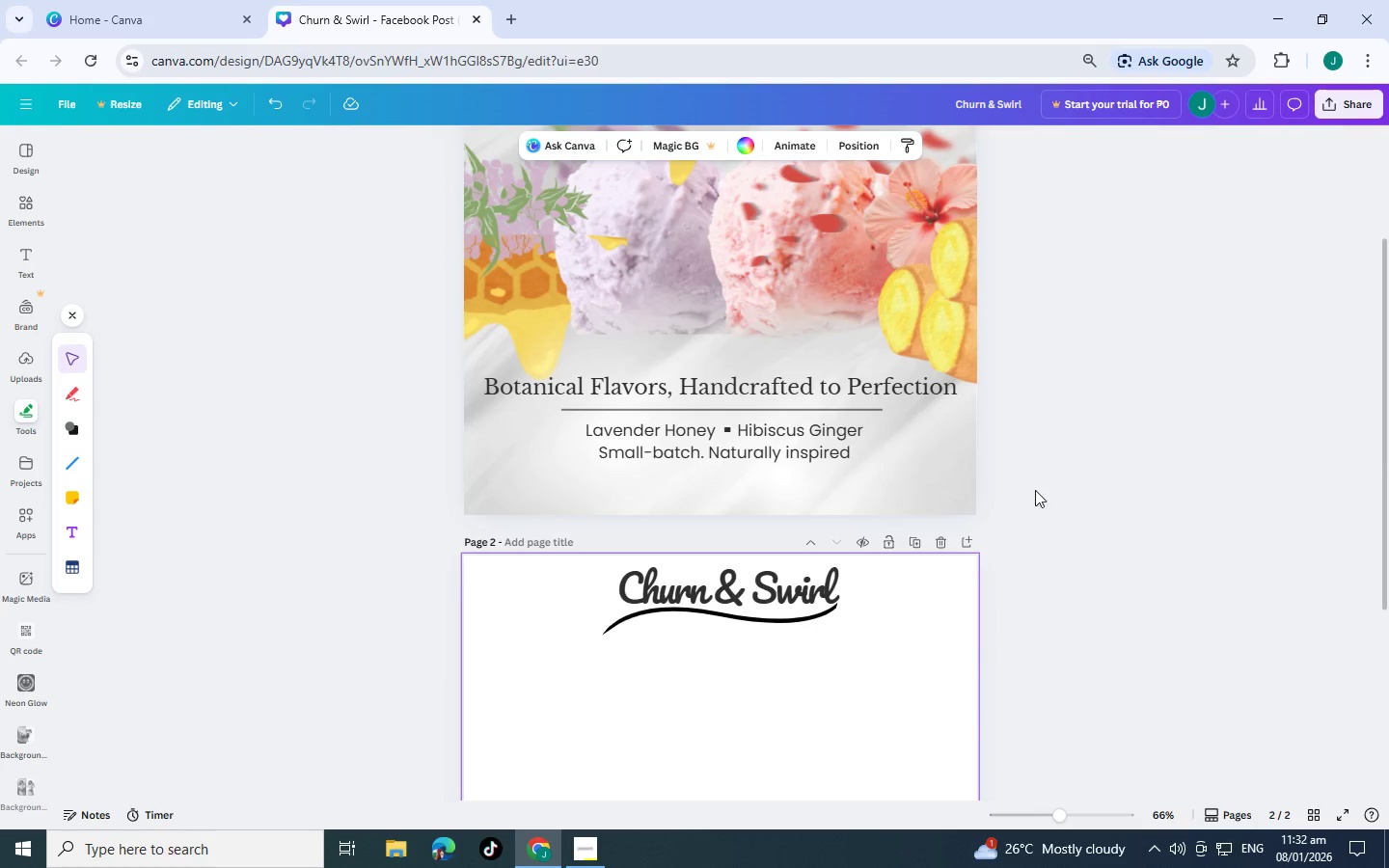 
scroll: coordinate [1035, 483], scroll_direction: up, amount: 1.0
 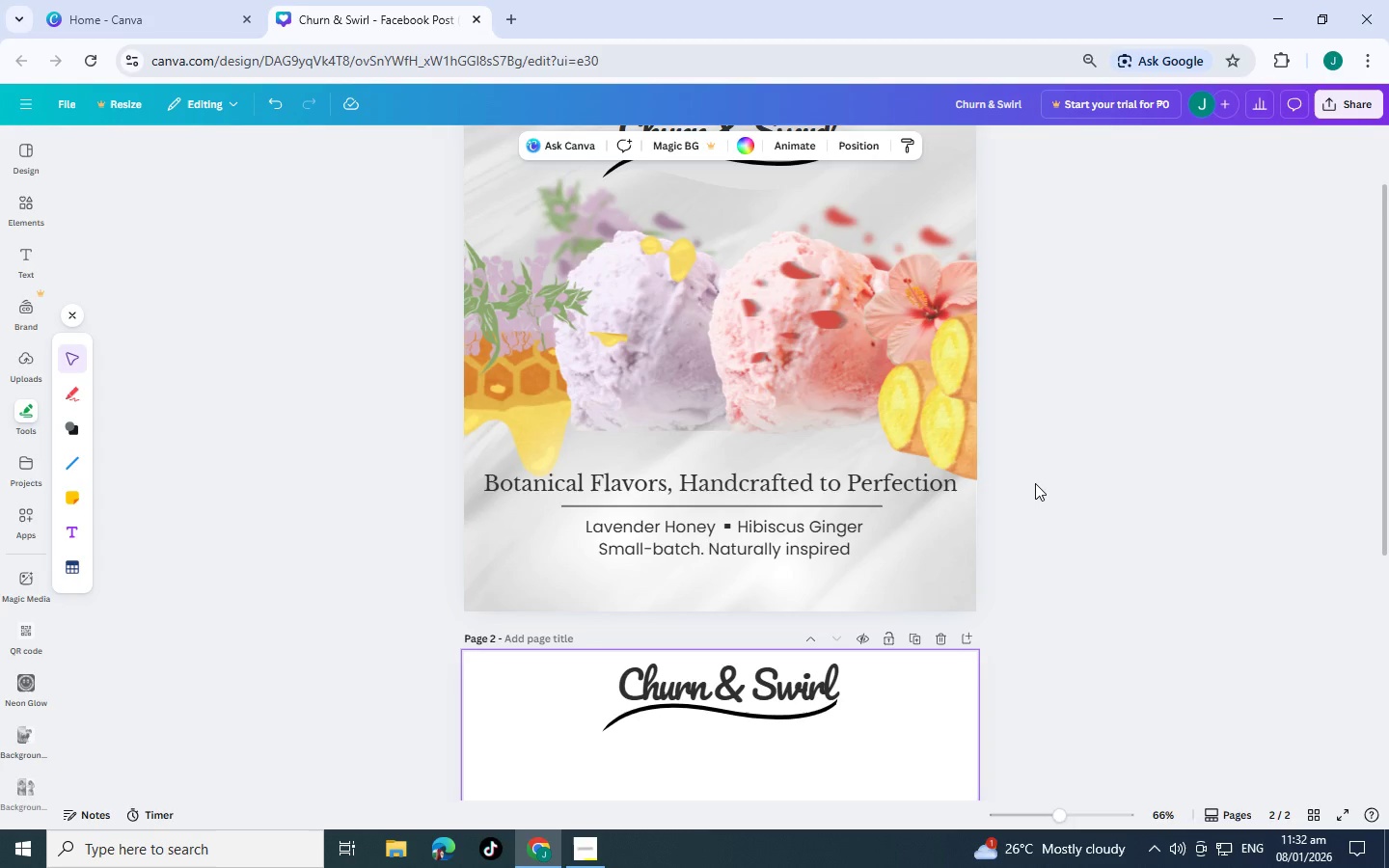 
scroll: coordinate [1035, 483], scroll_direction: down, amount: 3.0
 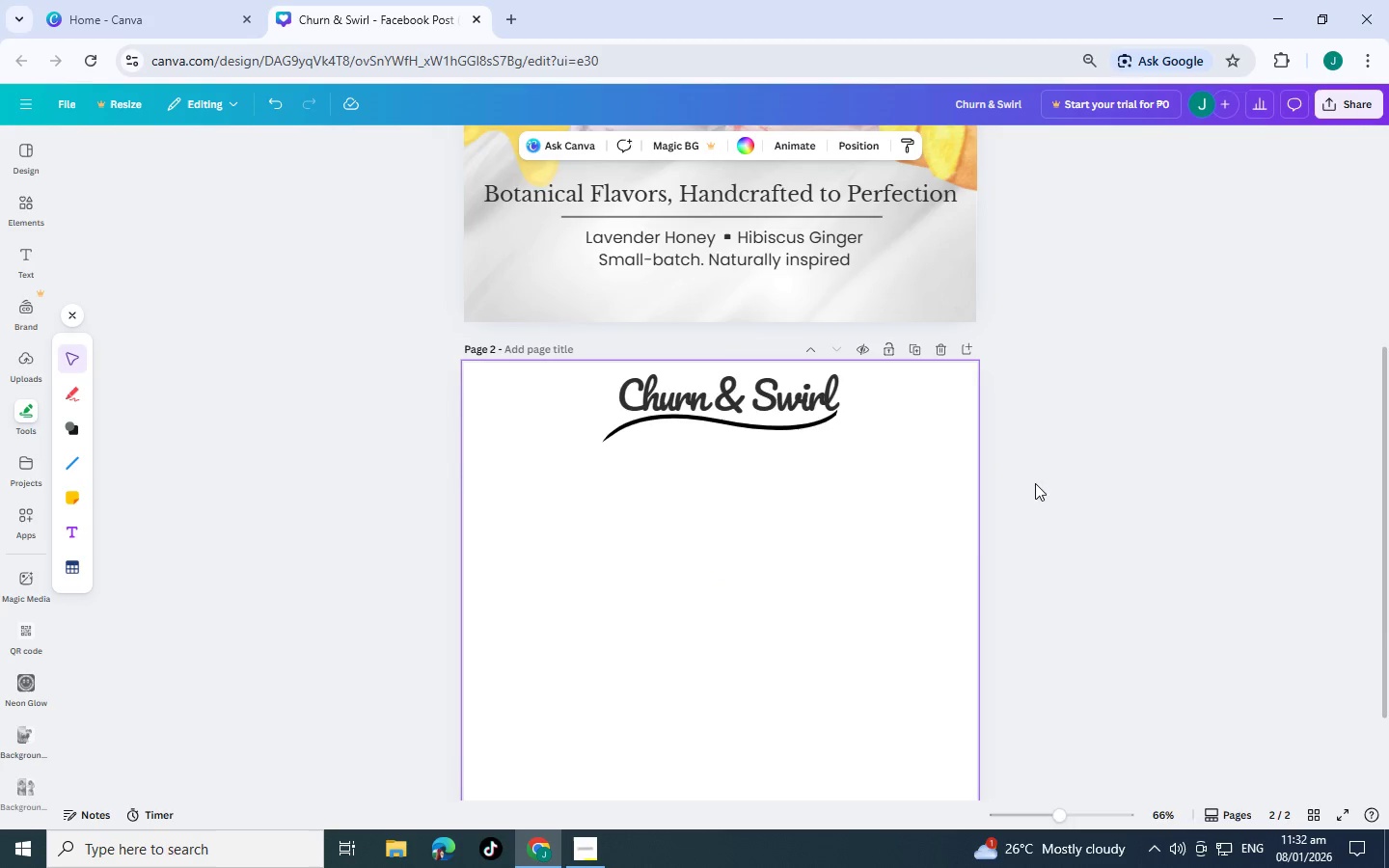 
left_click([591, 854])